 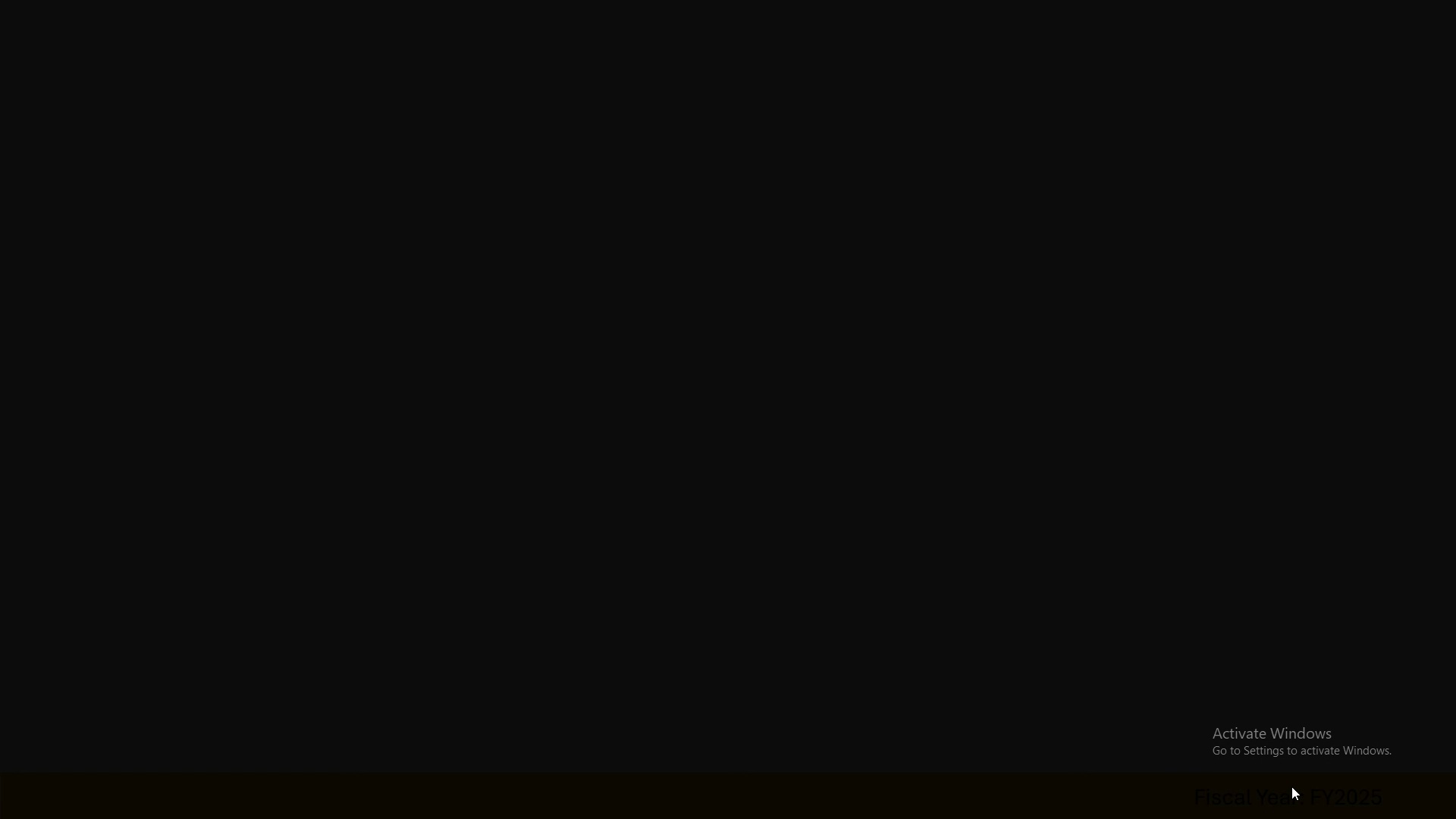 
key(ArrowRight)
 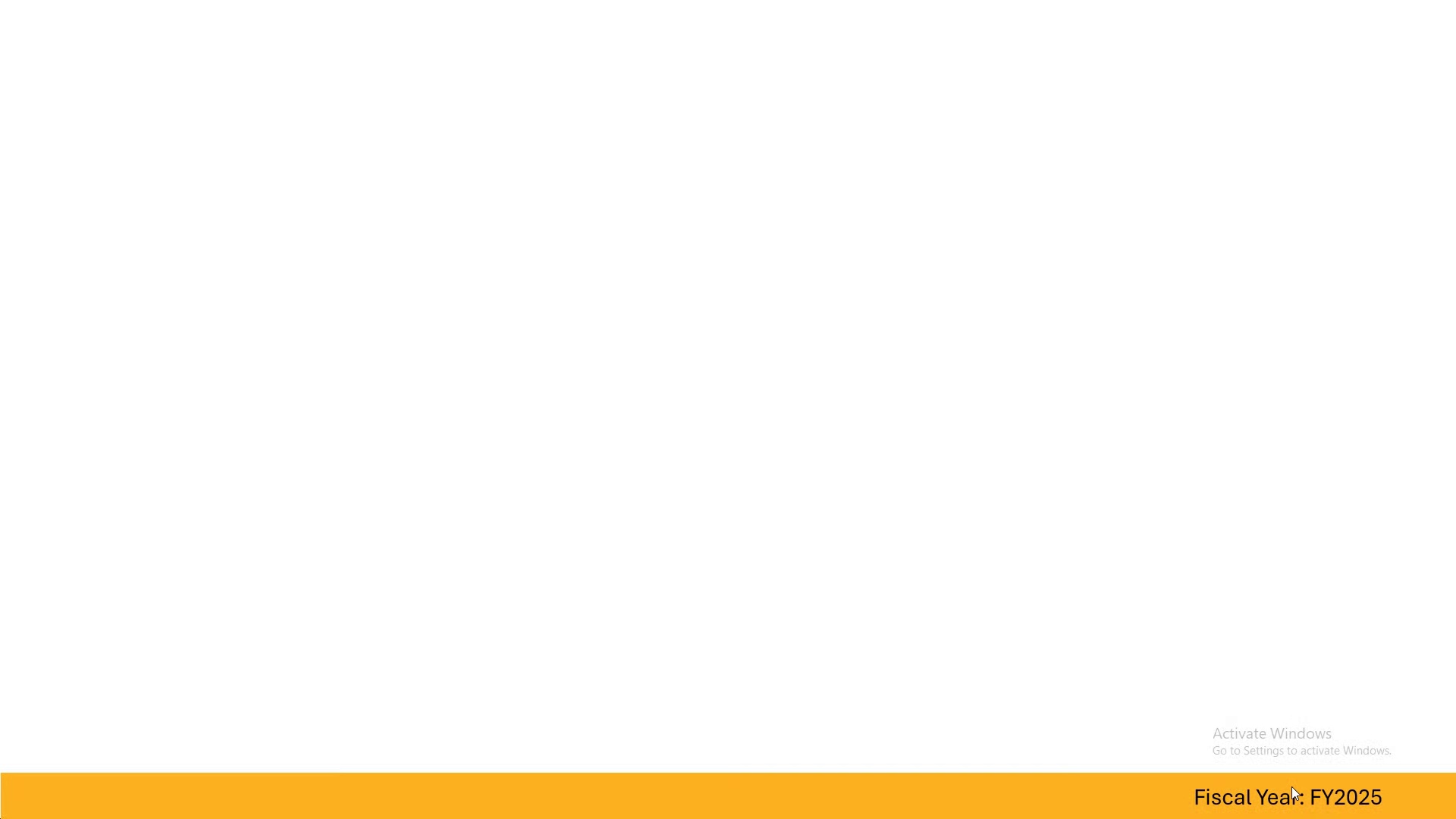 
key(ArrowRight)
 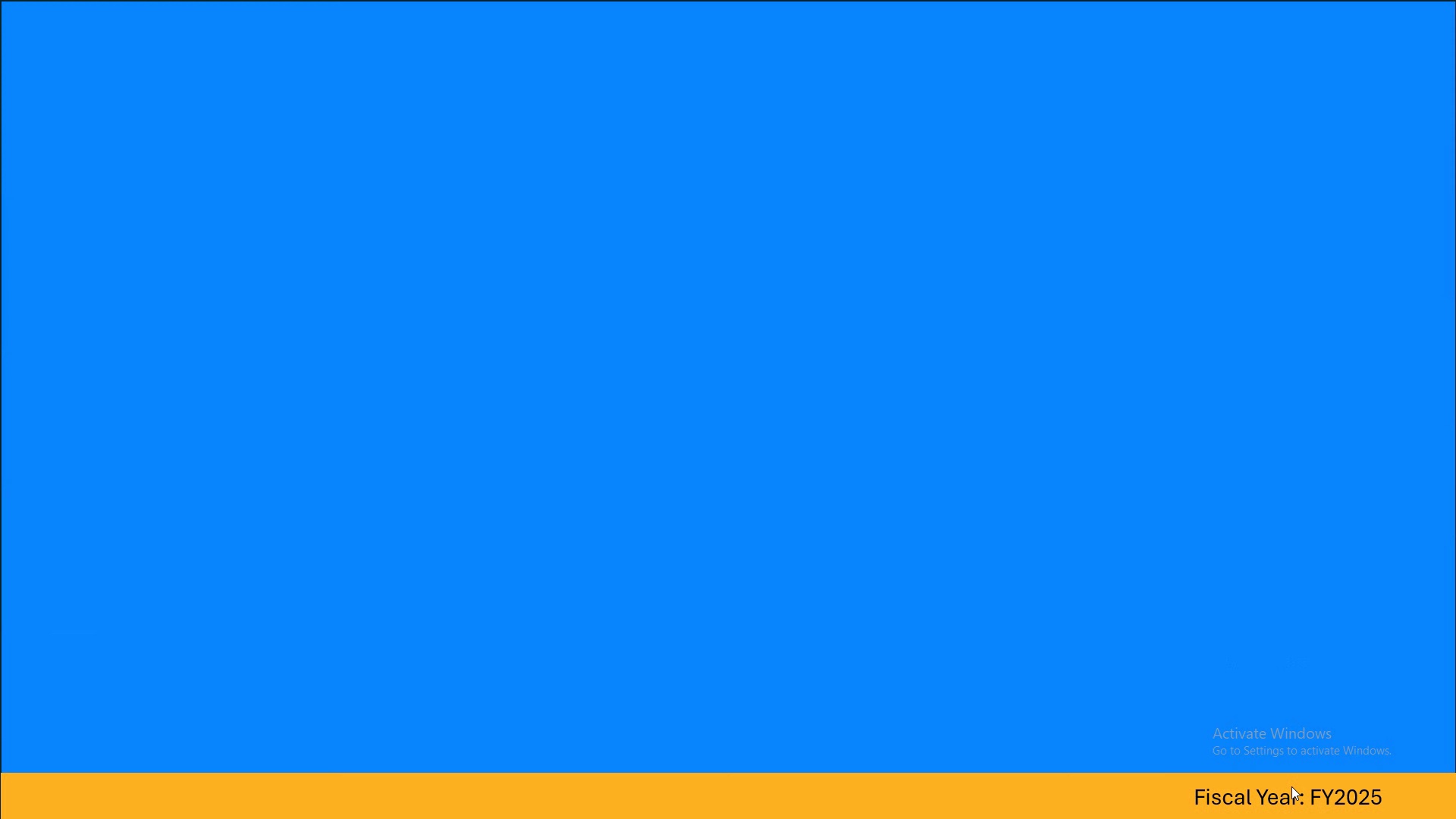 
key(ArrowRight)
 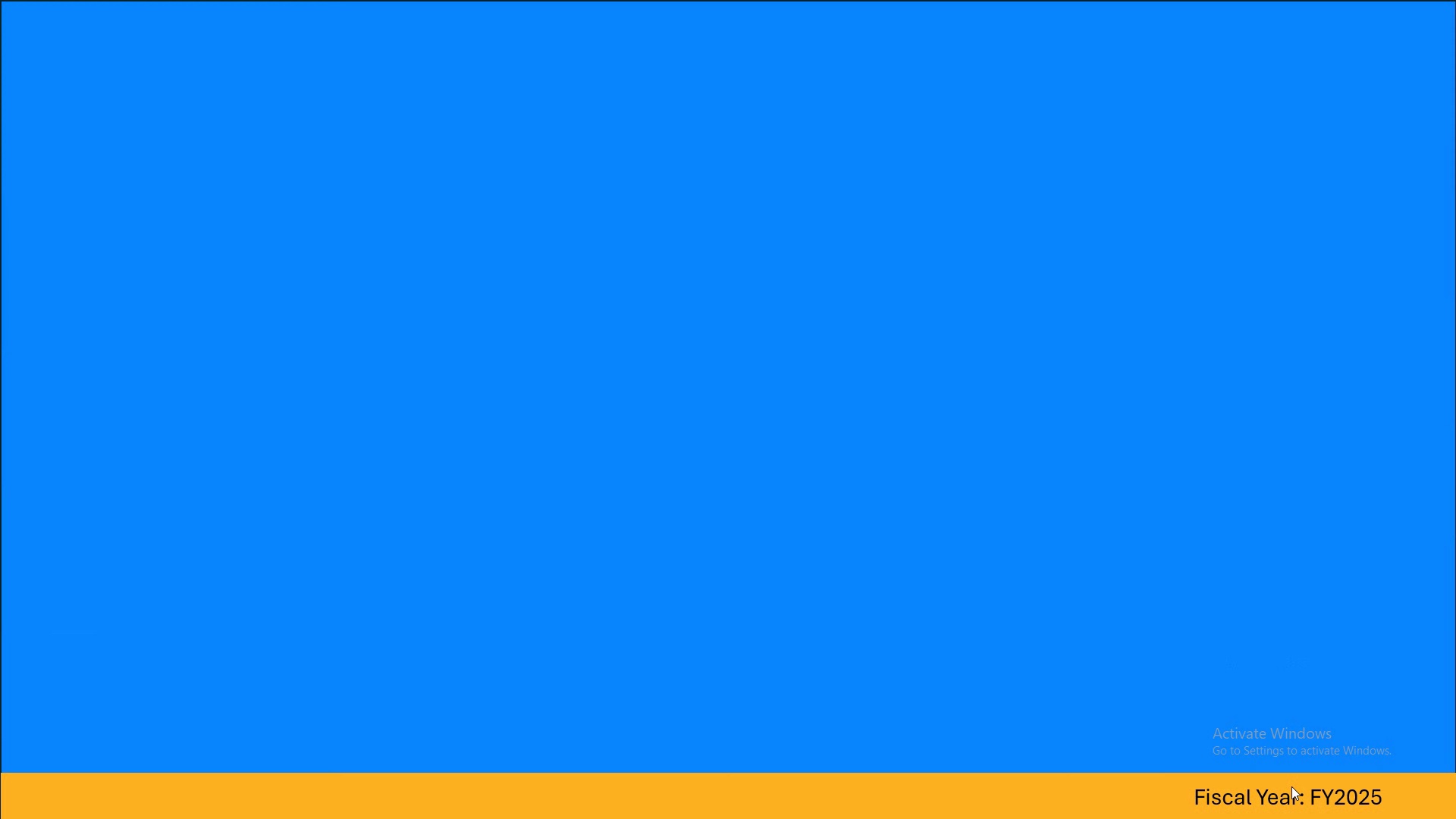 
key(ArrowRight)
 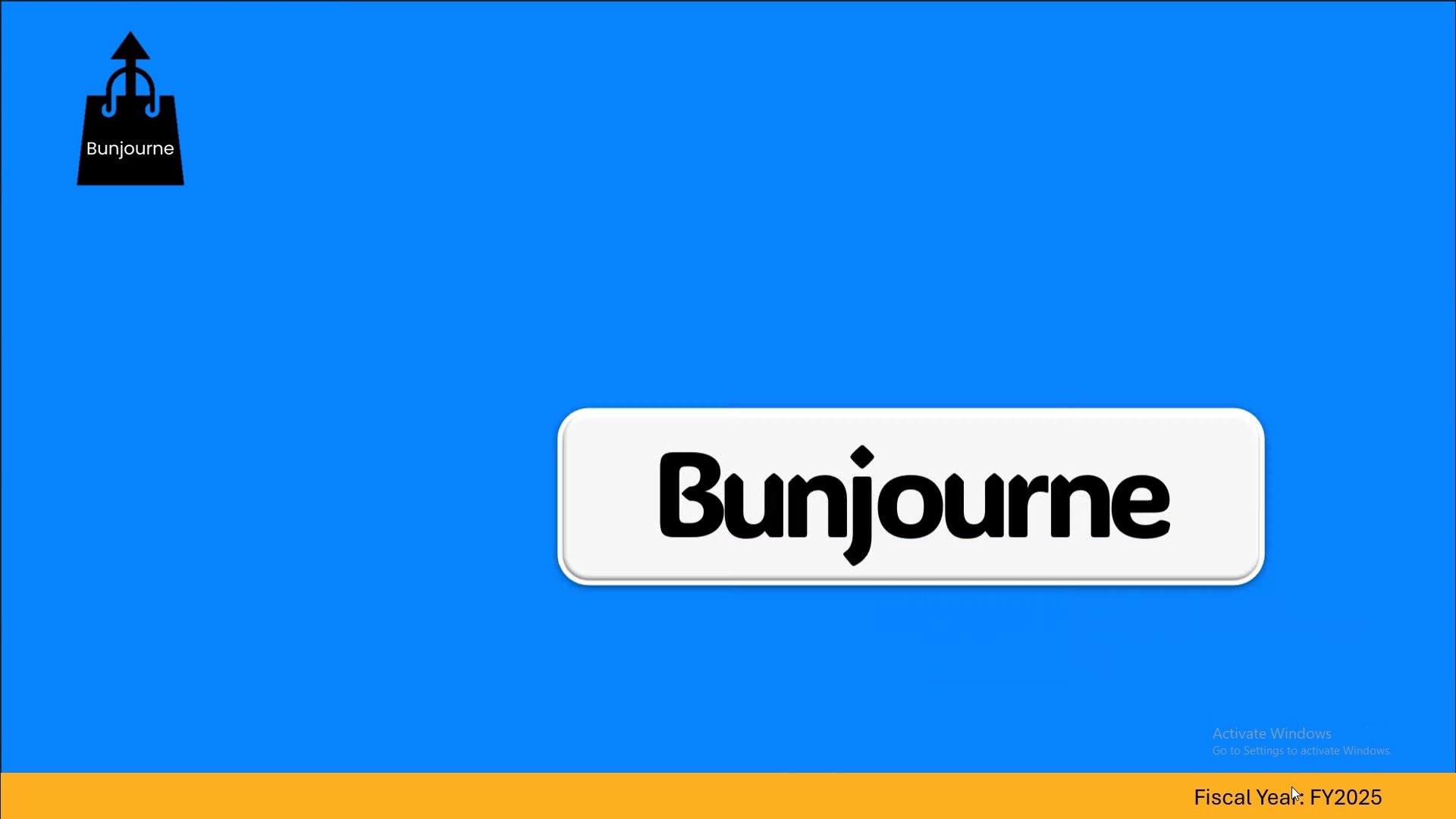 
key(ArrowRight)
 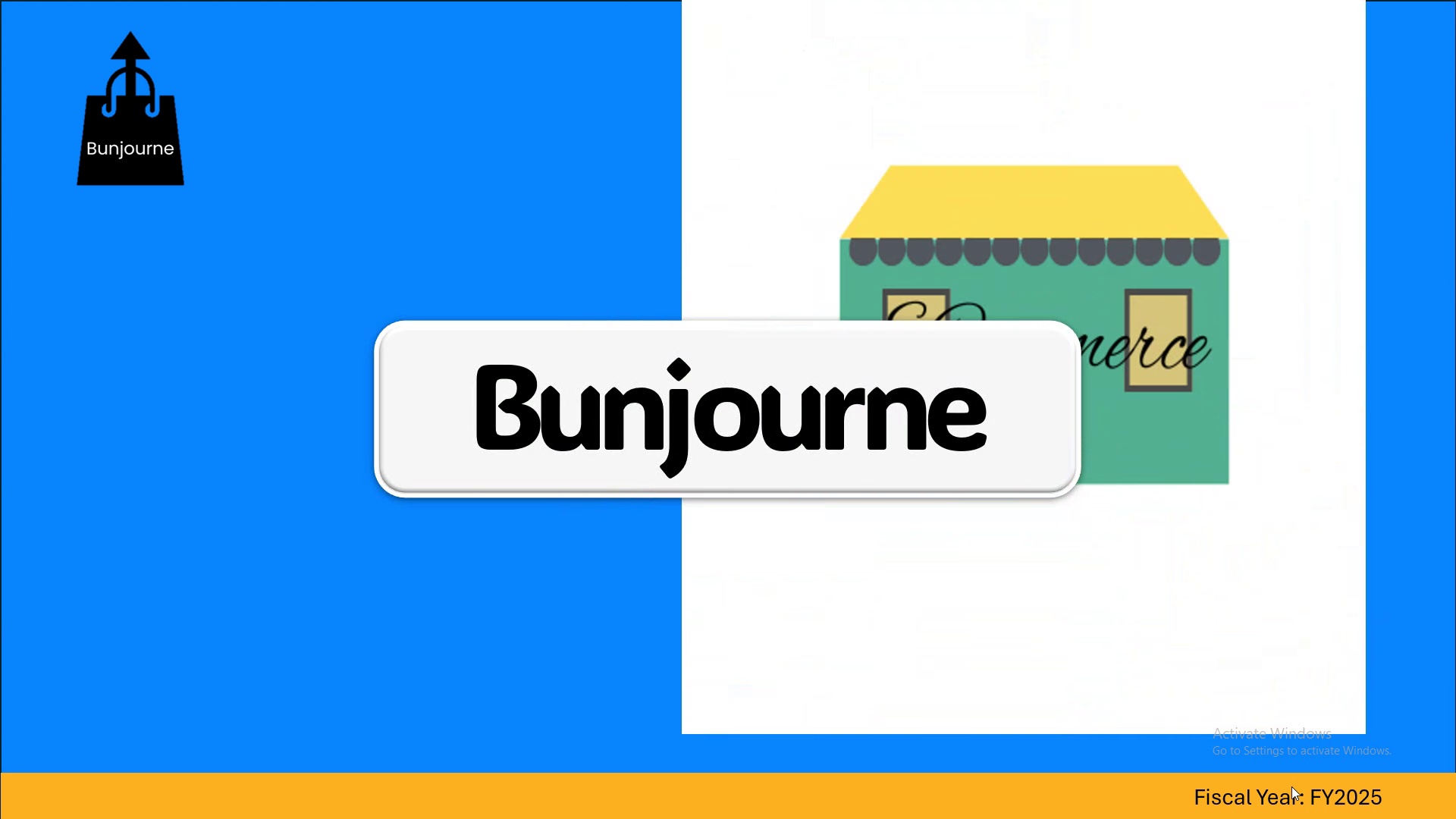 
key(ArrowRight)
 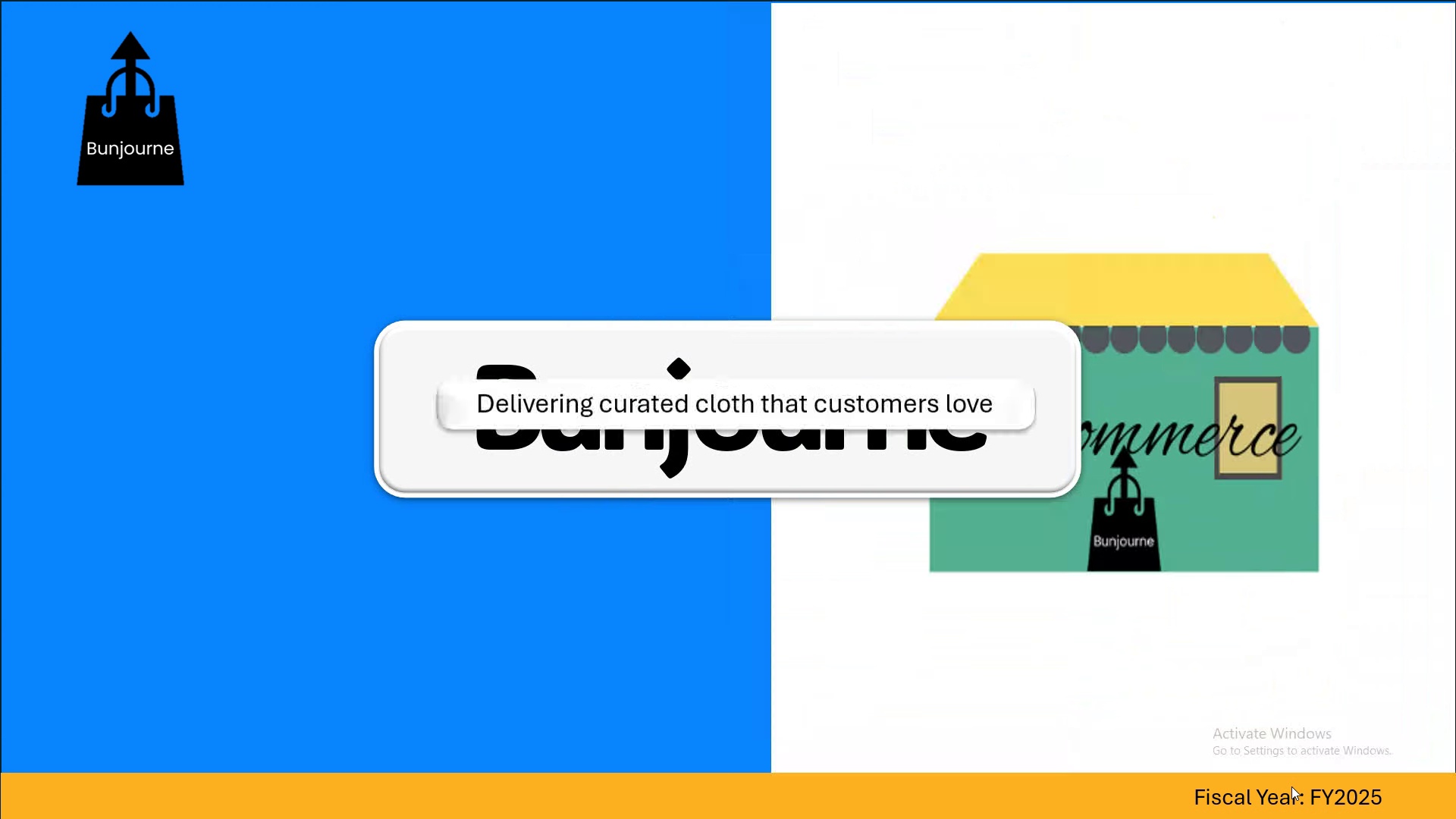 
key(ArrowRight)
 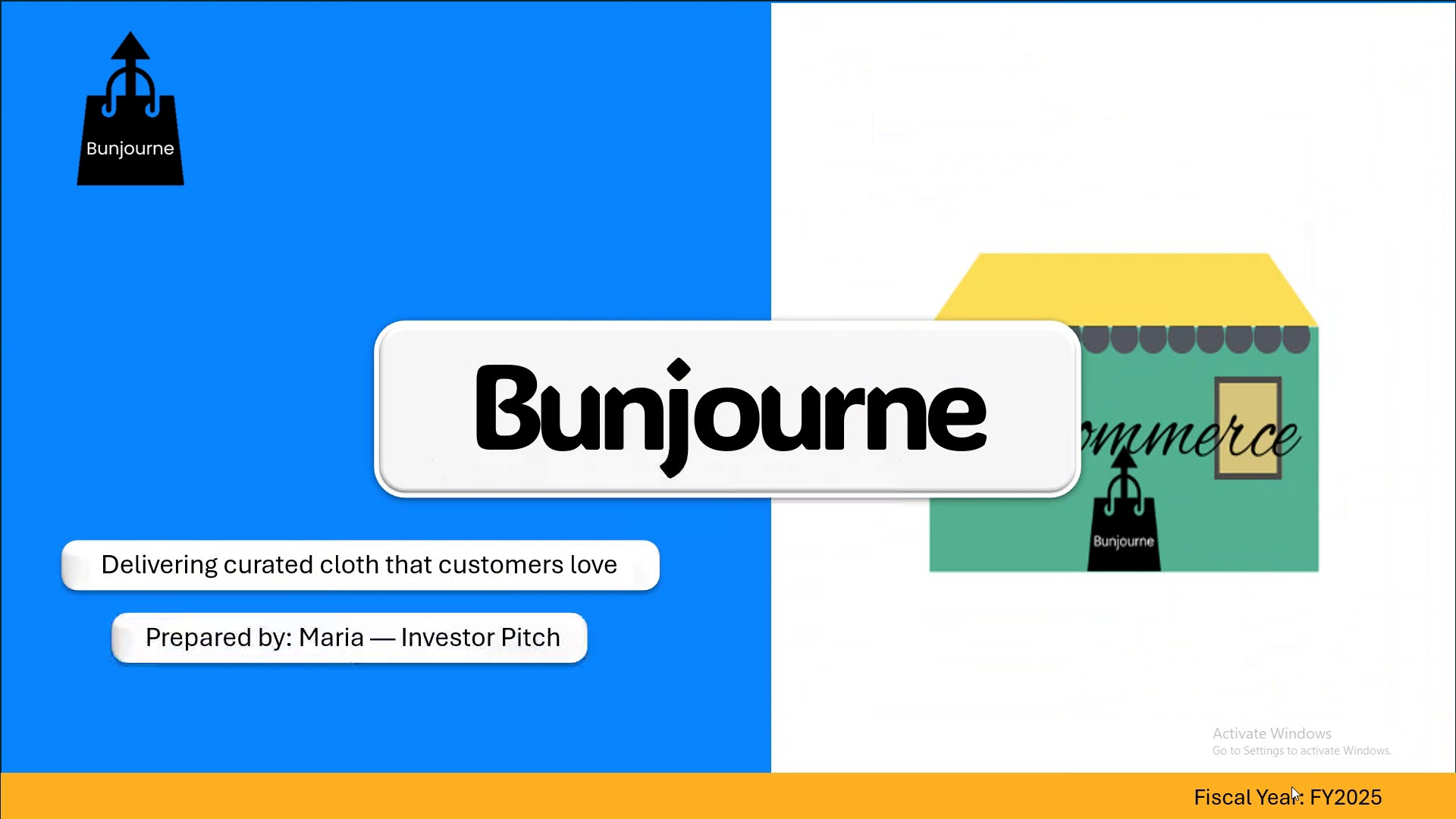 
key(ArrowRight)
 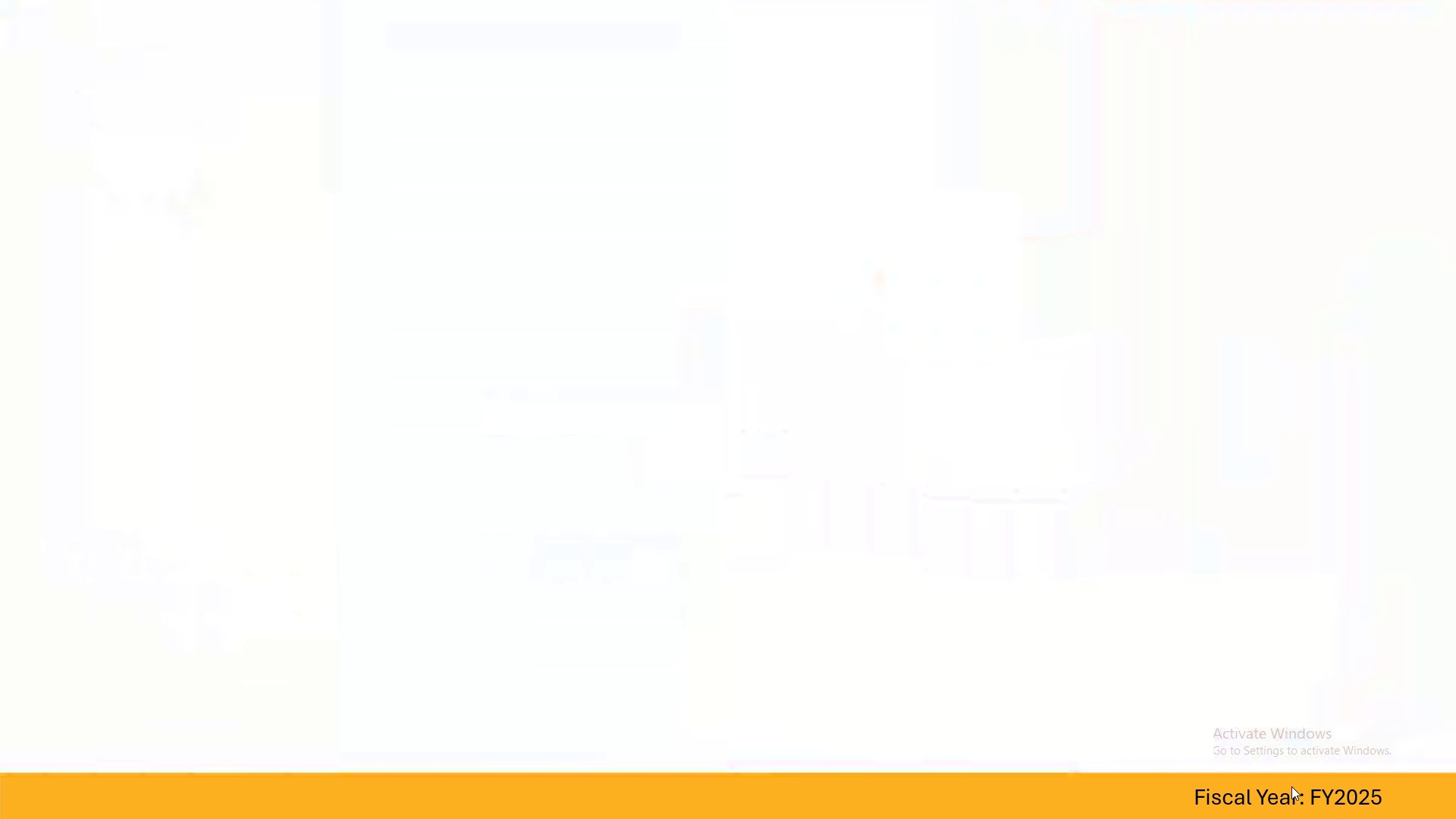 
key(ArrowRight)
 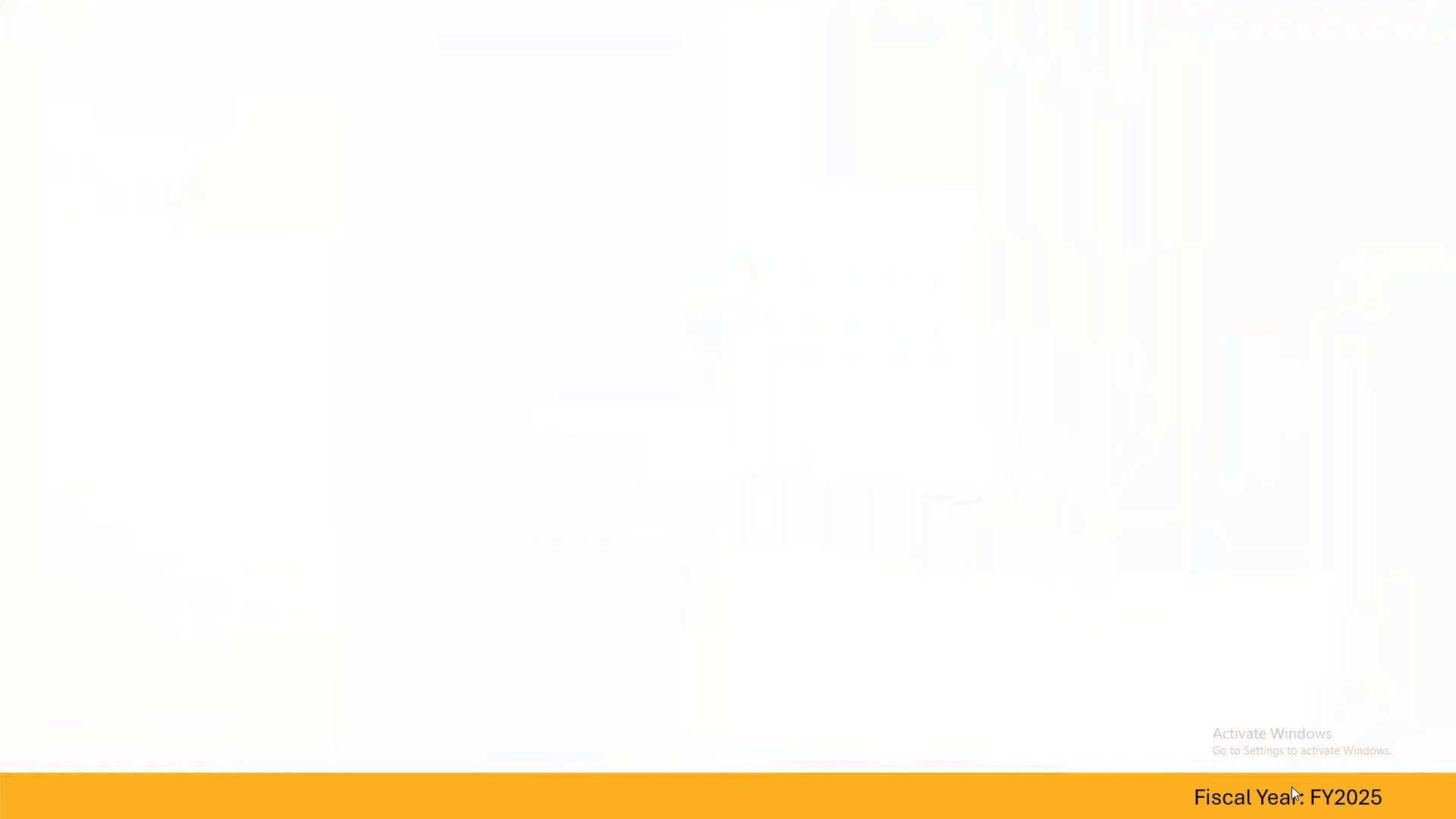 
key(ArrowRight)
 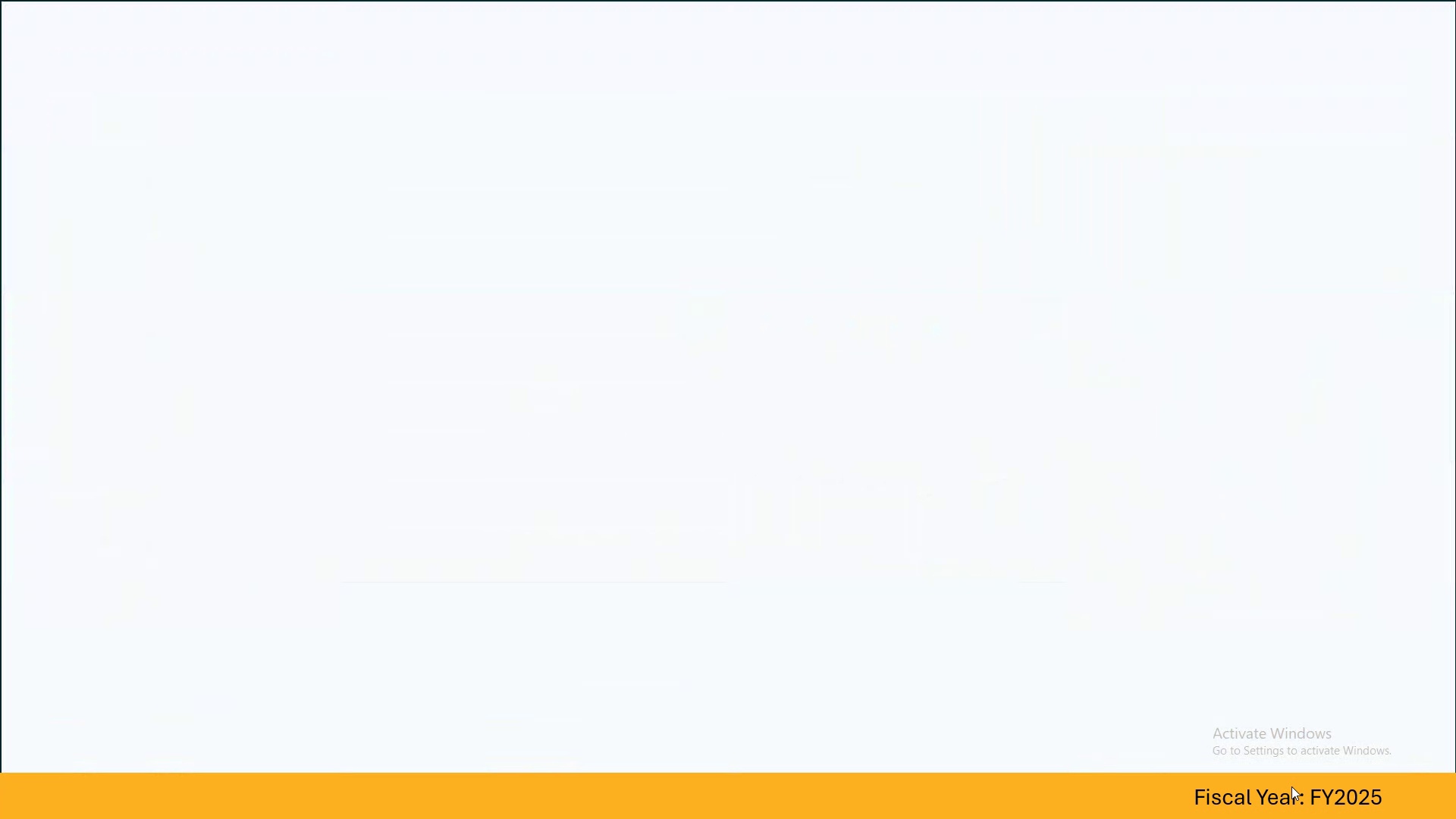 
key(ArrowRight)
 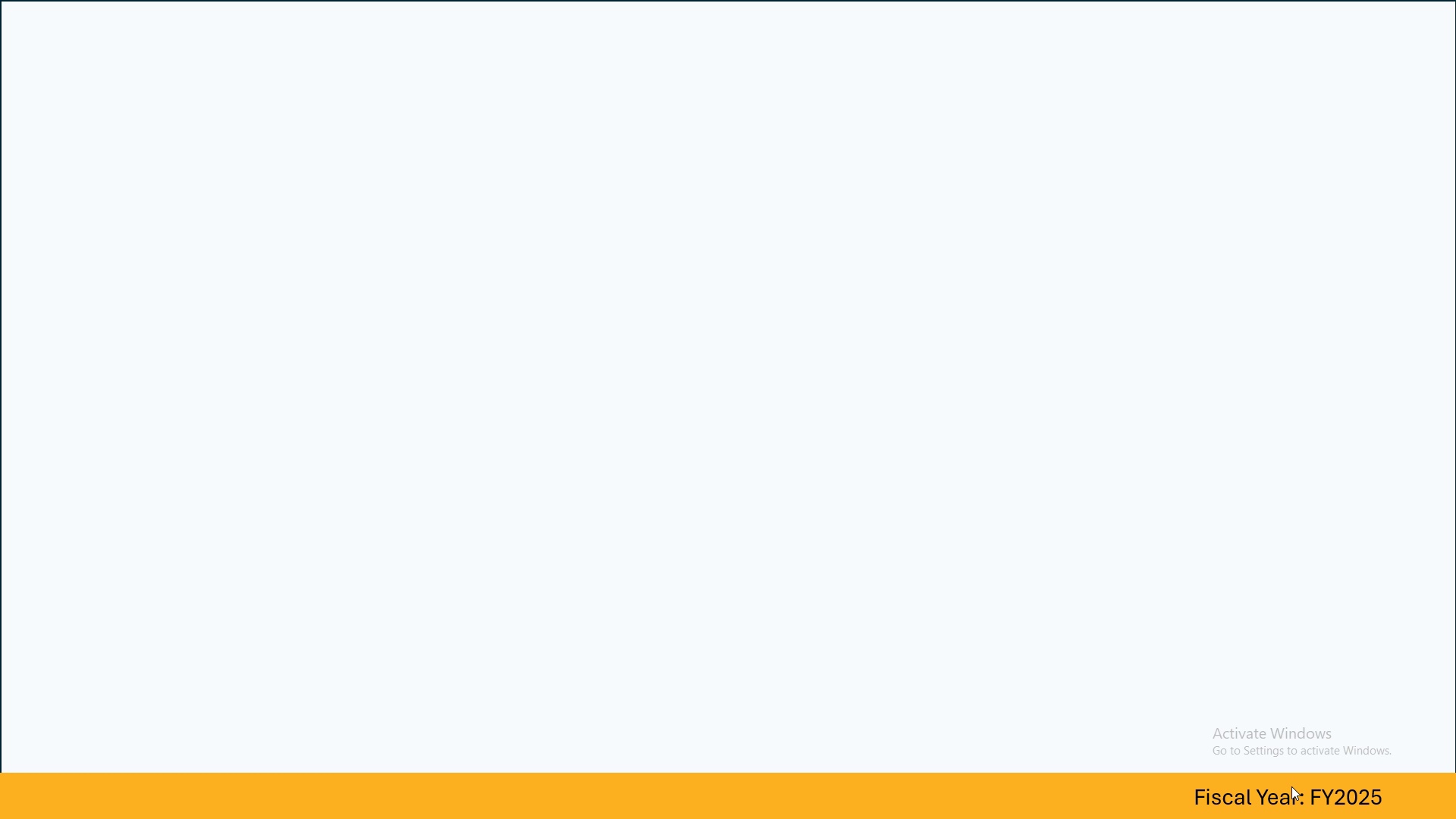 
key(ArrowRight)
 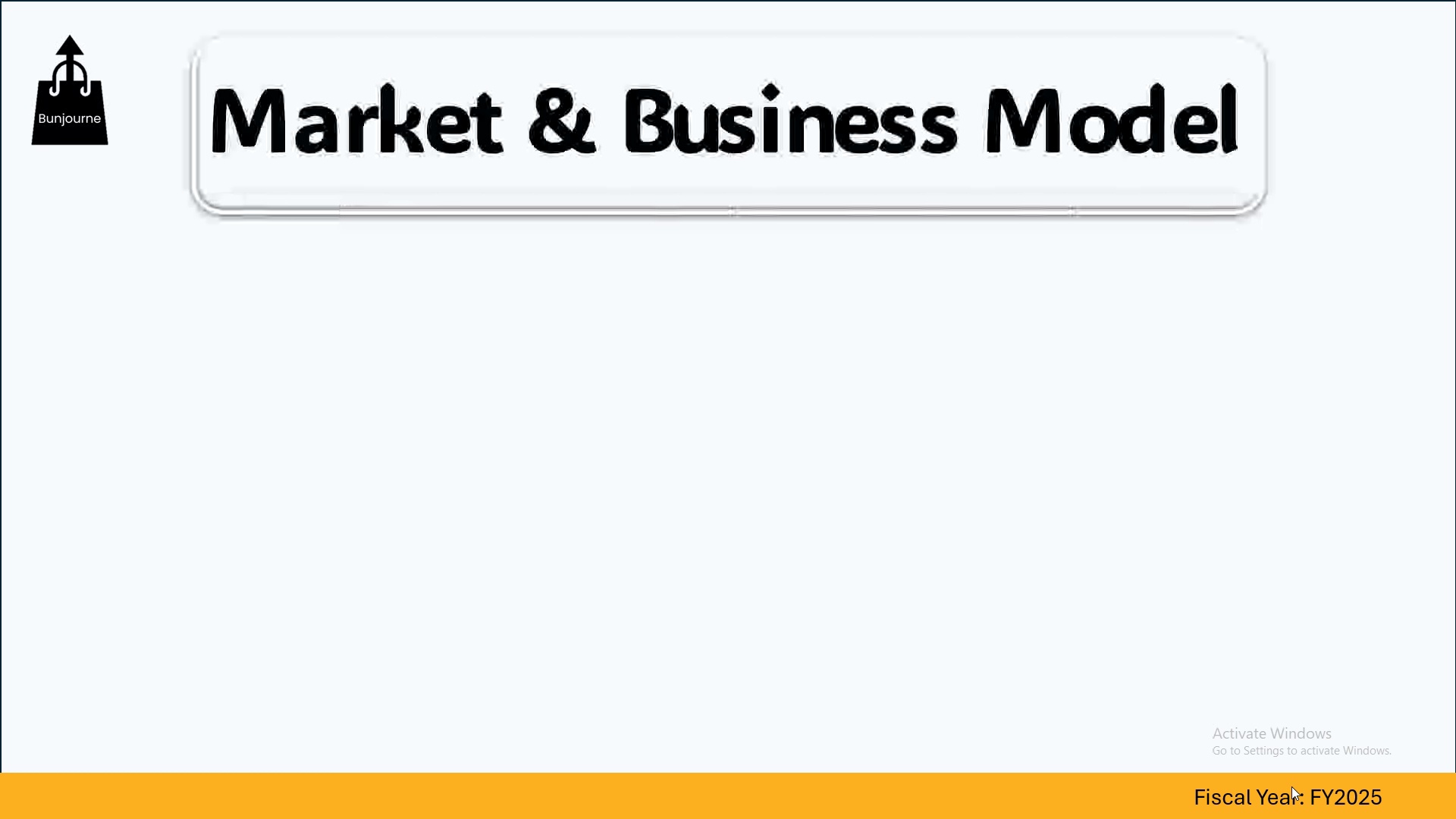 
key(ArrowRight)
 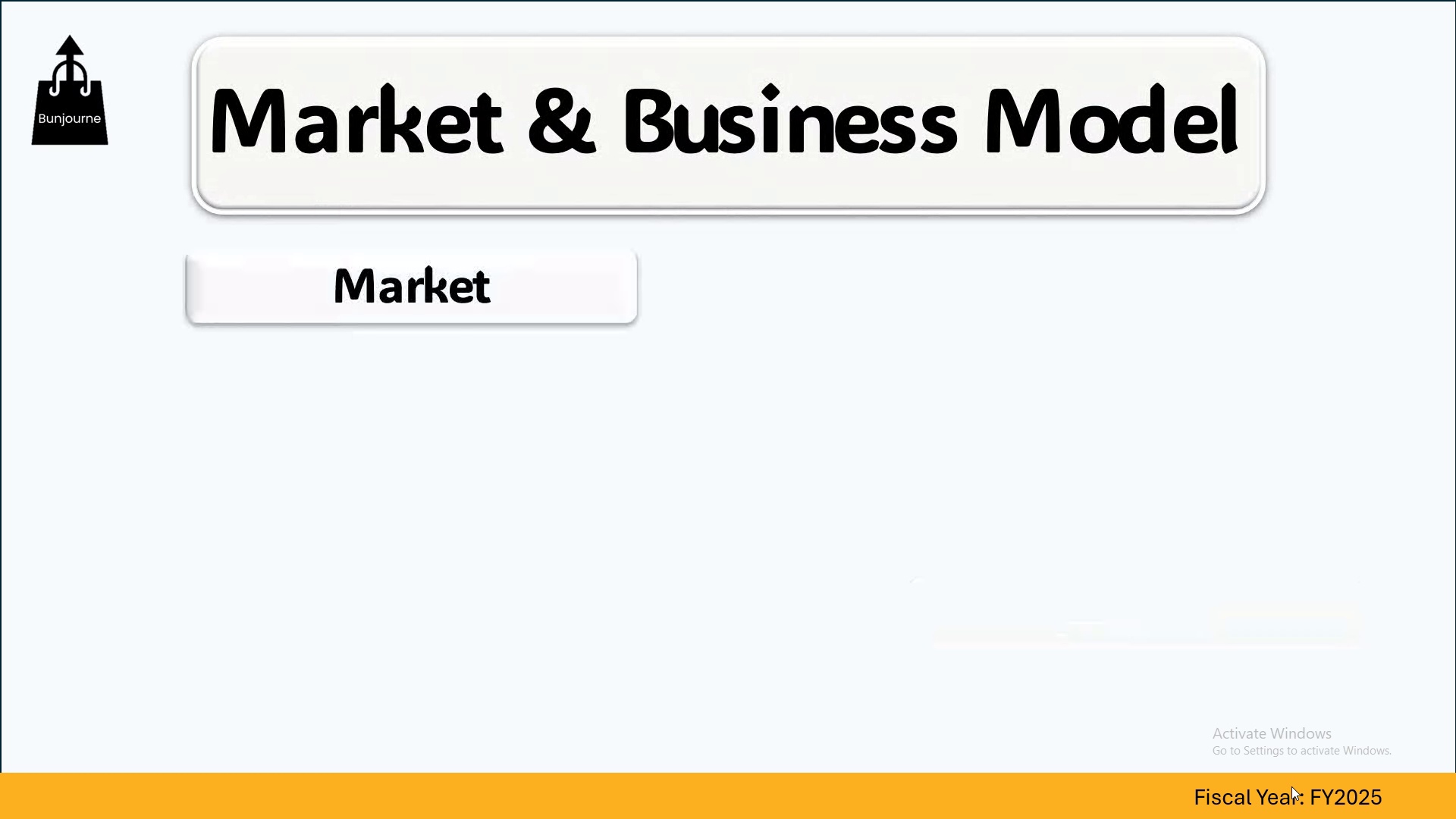 
key(ArrowRight)
 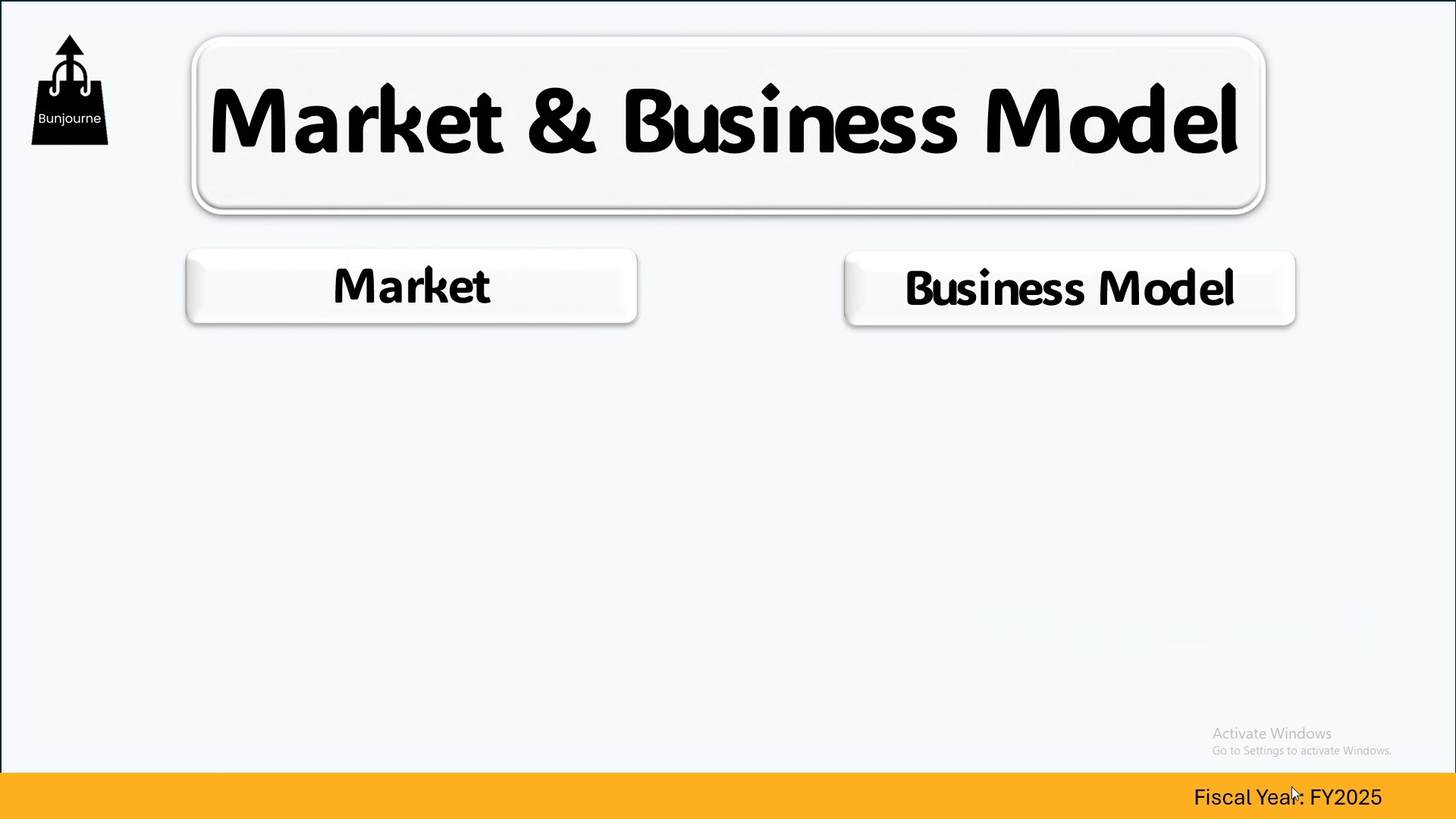 
key(ArrowRight)
 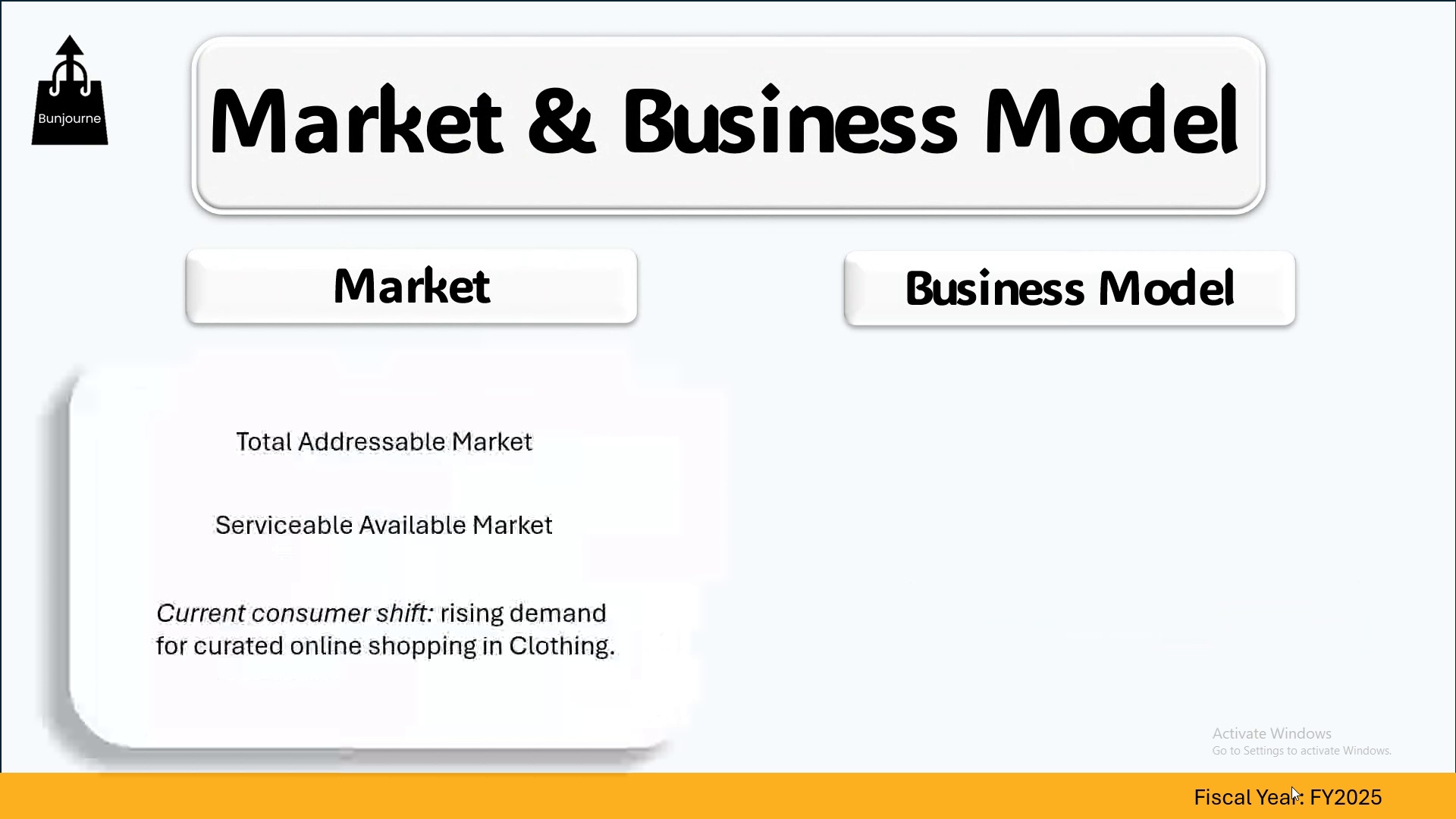 
key(ArrowRight)
 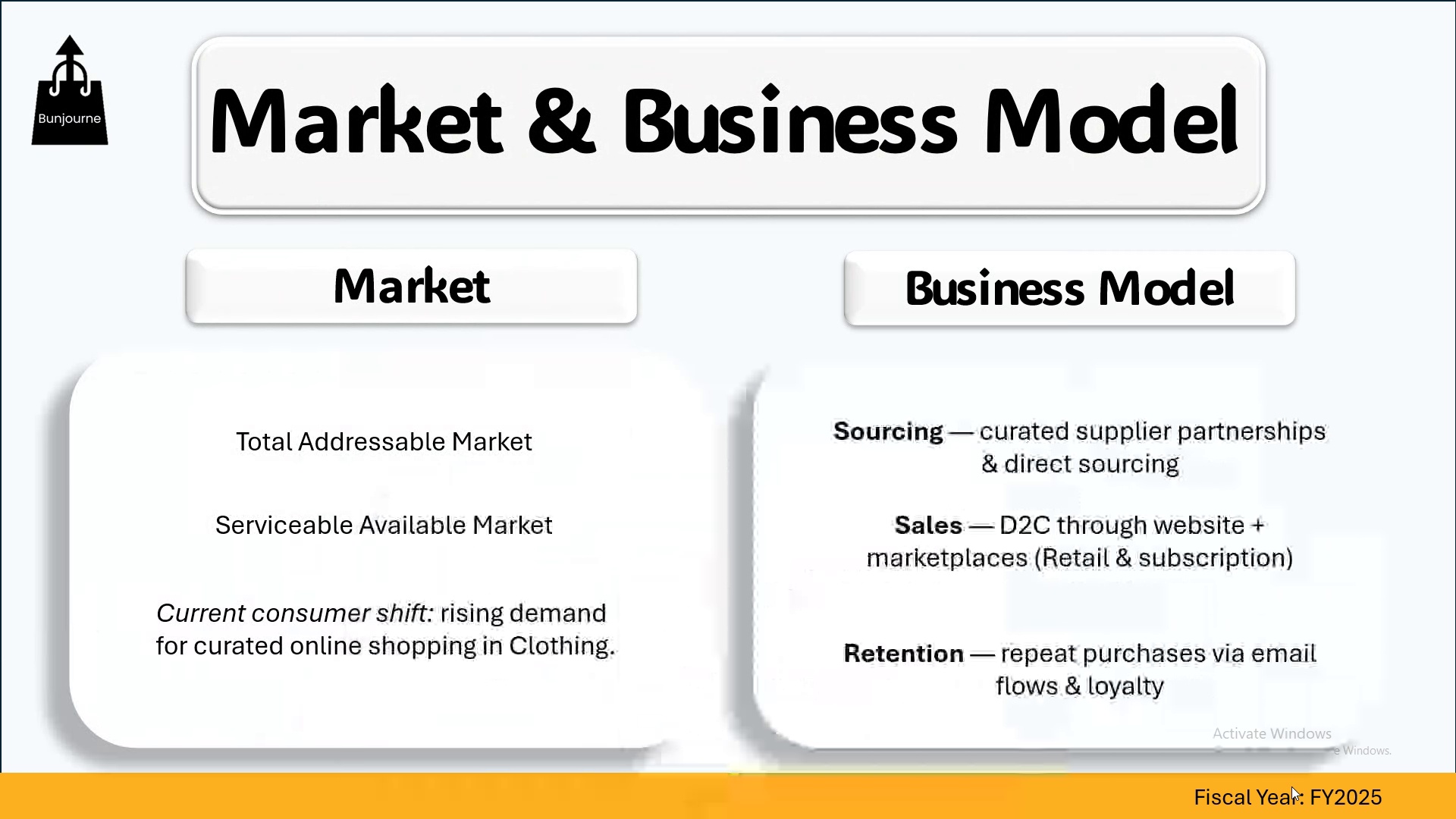 
key(ArrowRight)
 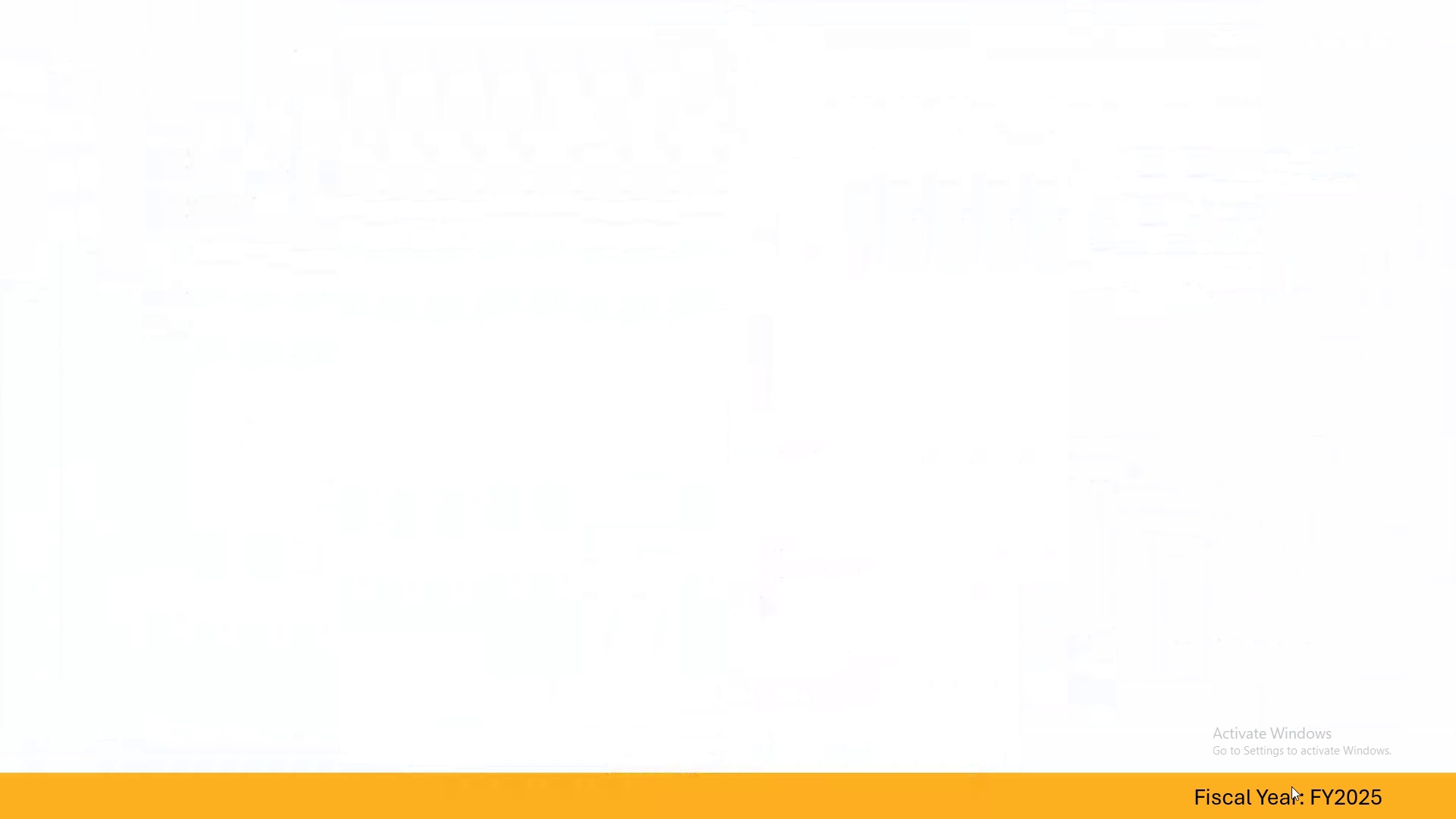 
key(ArrowRight)
 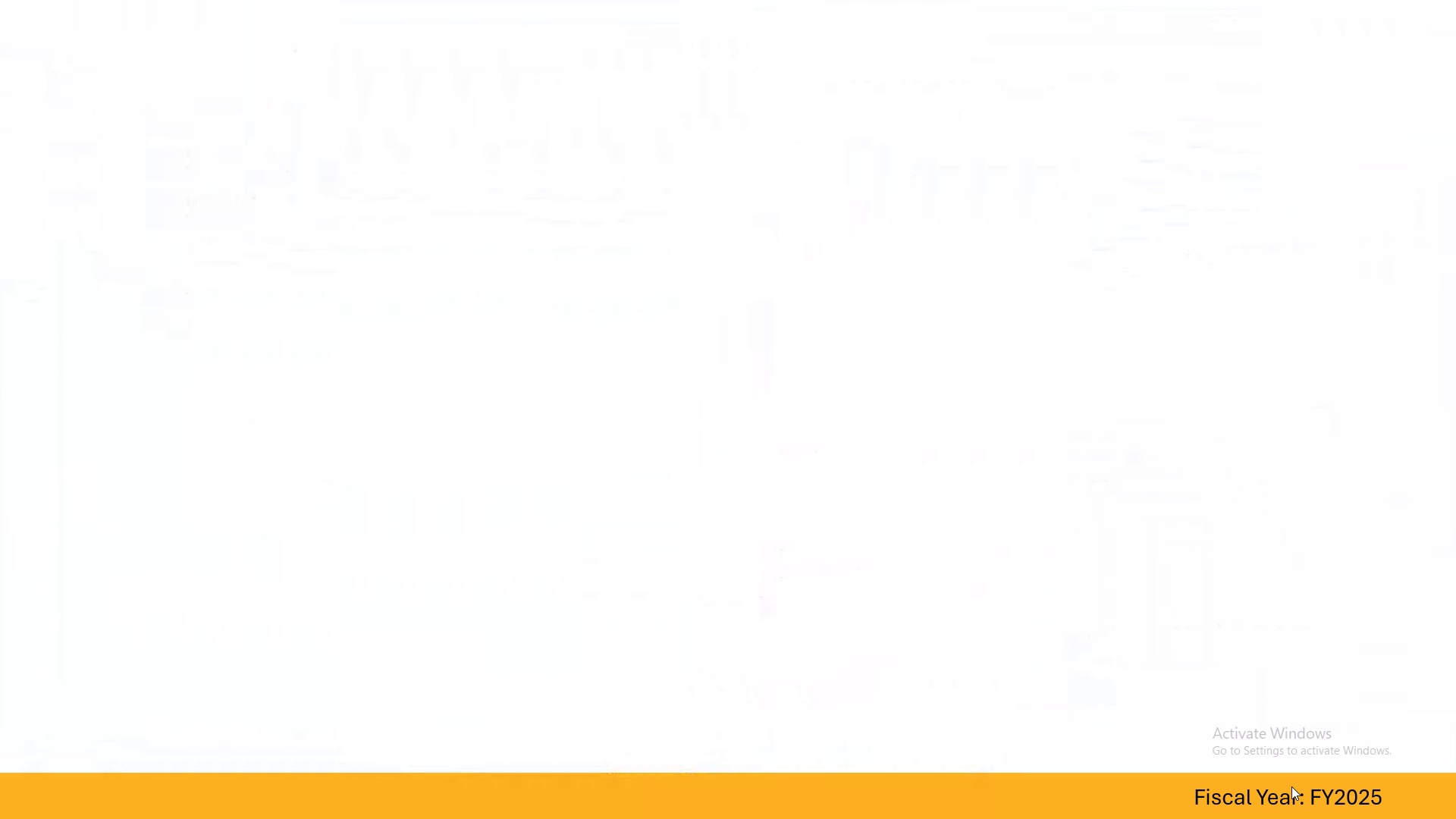 
key(ArrowRight)
 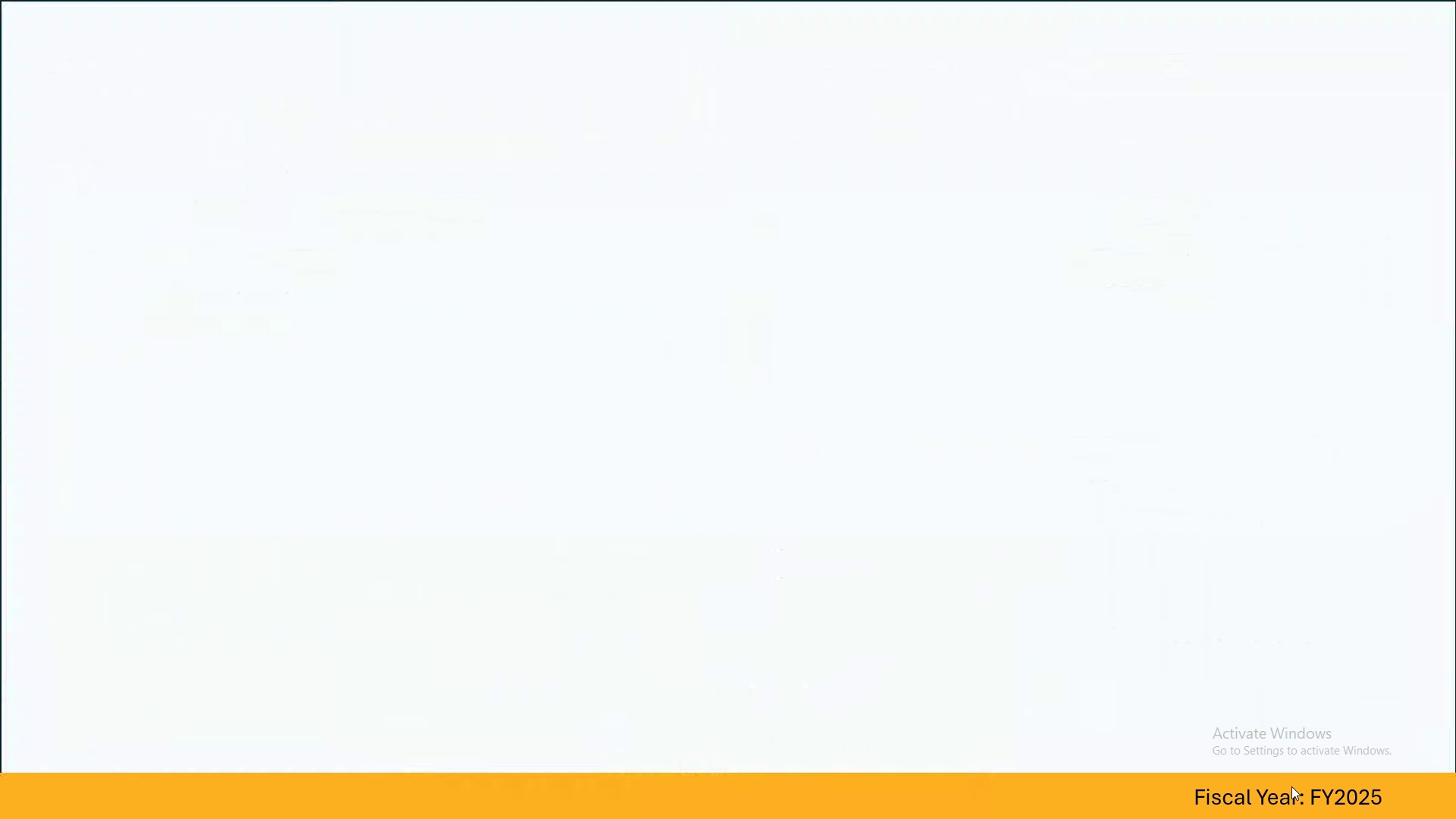 
key(ArrowRight)
 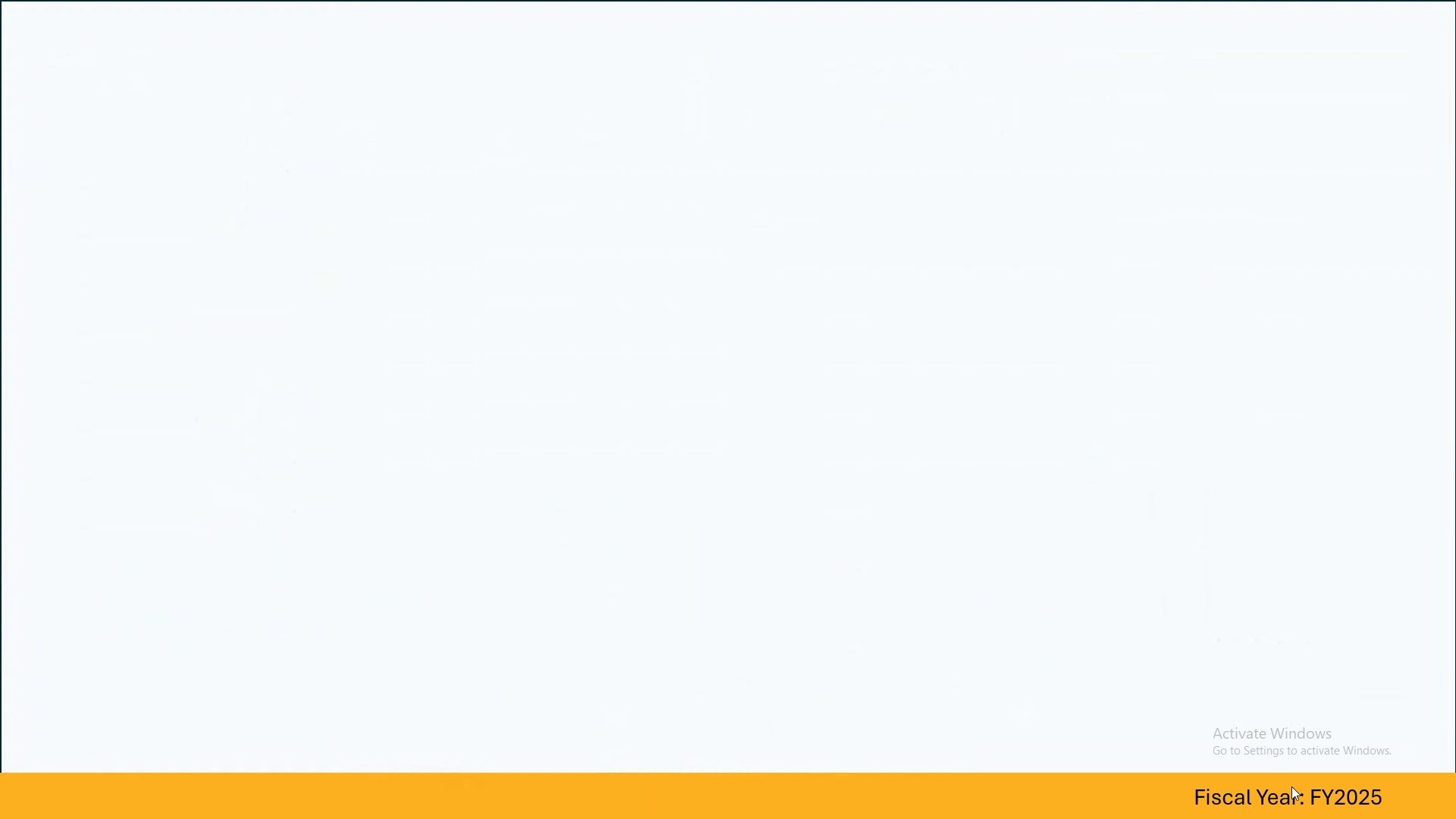 
key(ArrowRight)
 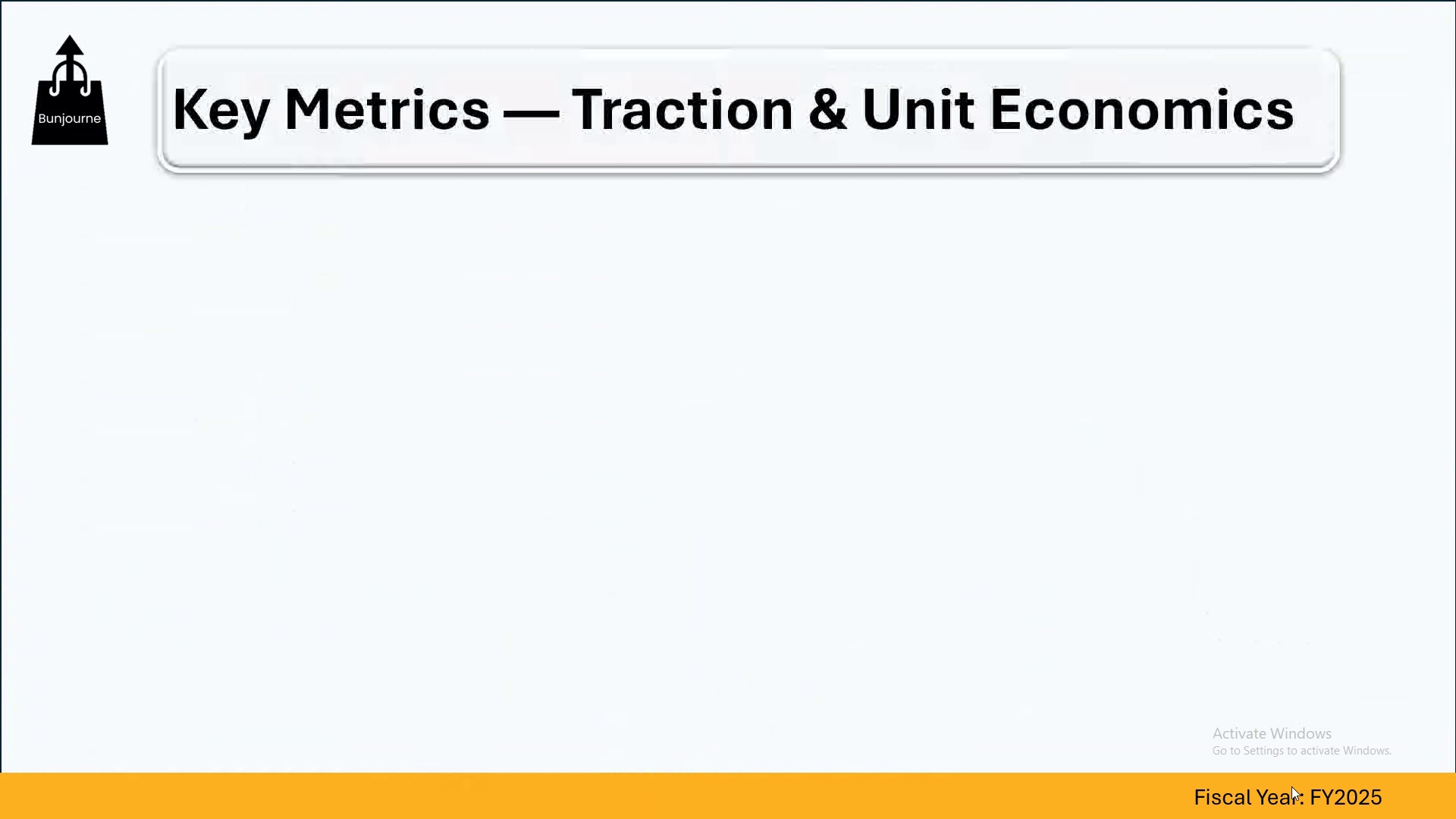 
key(ArrowRight)
 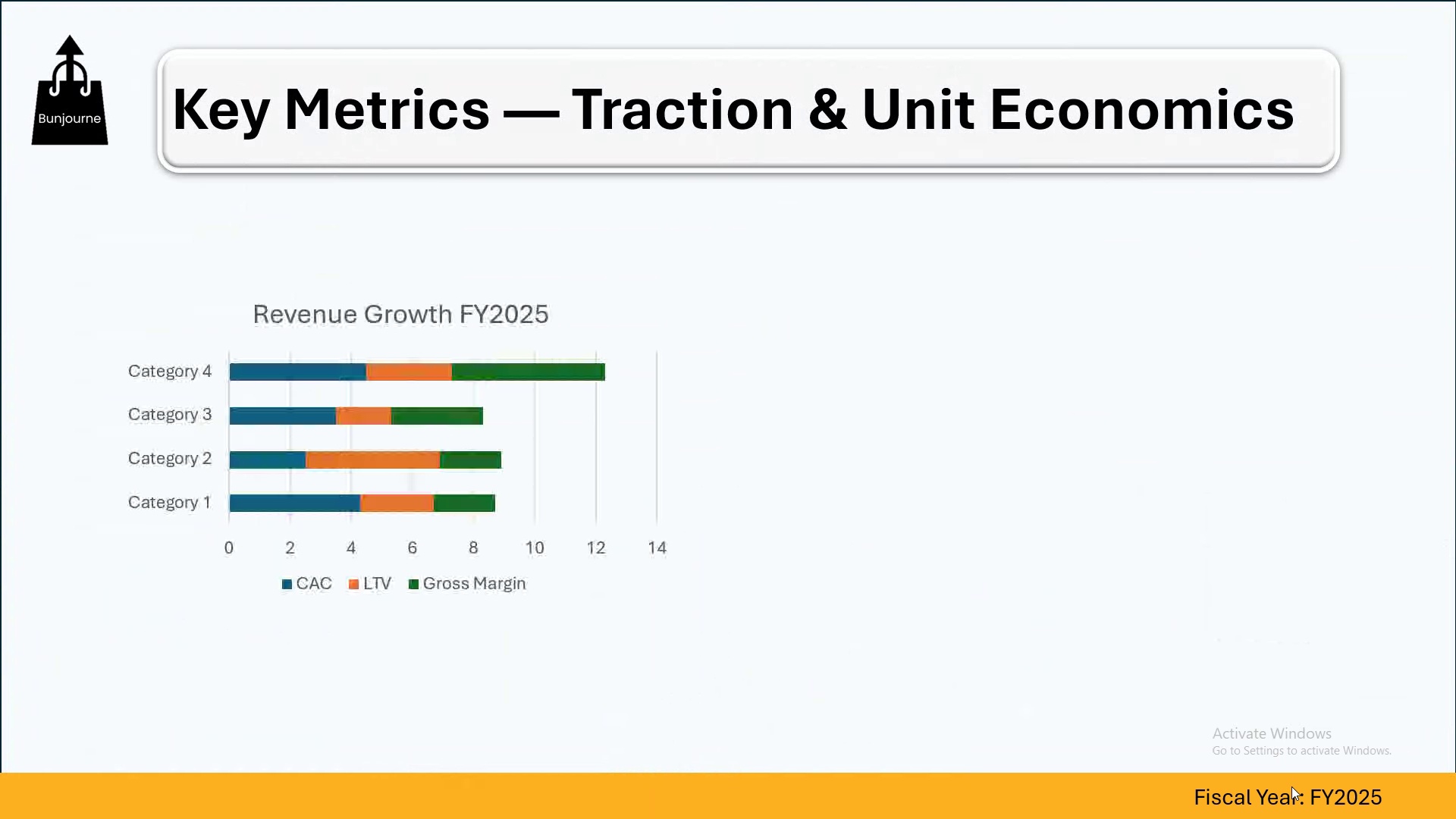 
key(ArrowRight)
 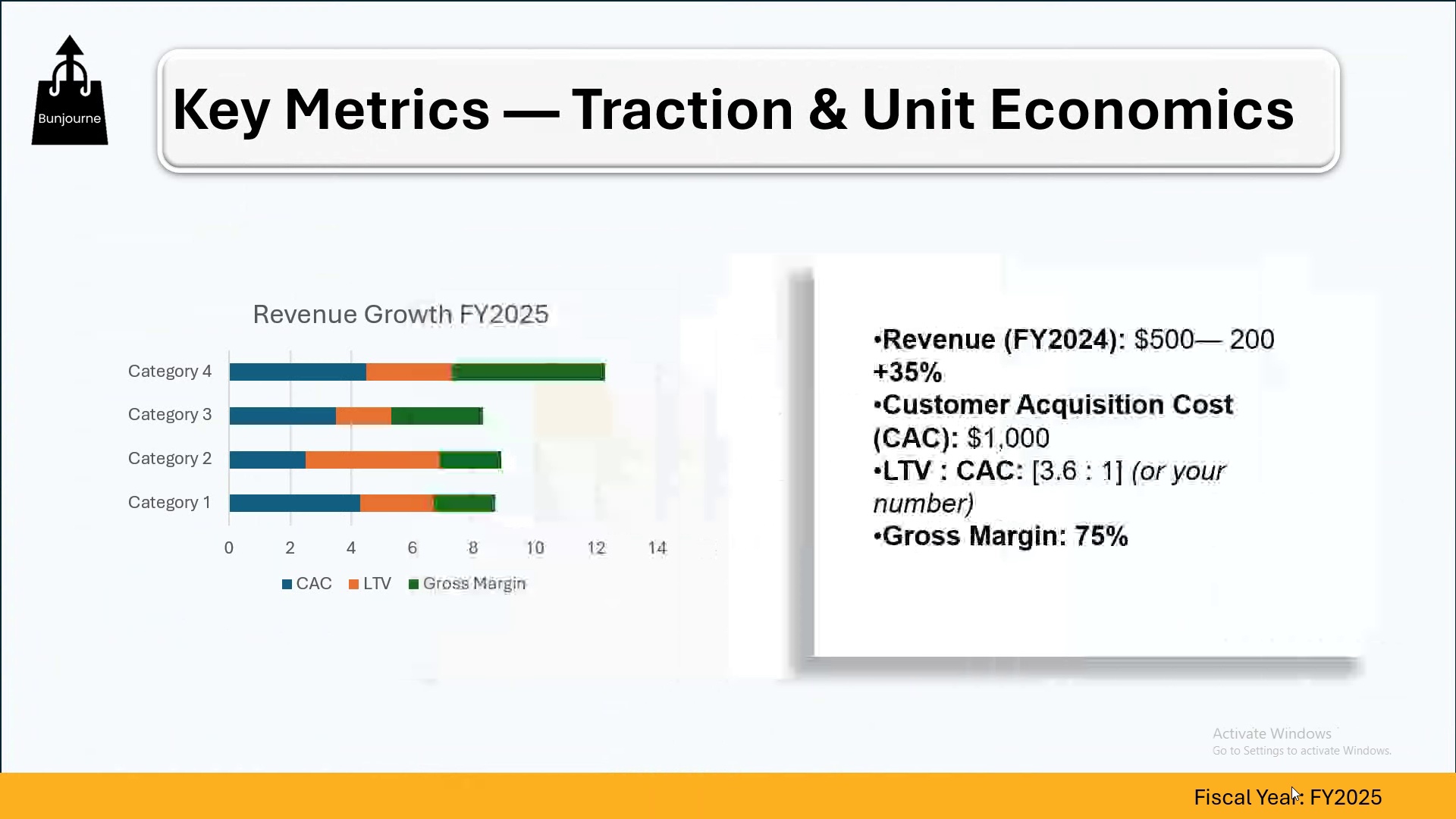 
key(ArrowRight)
 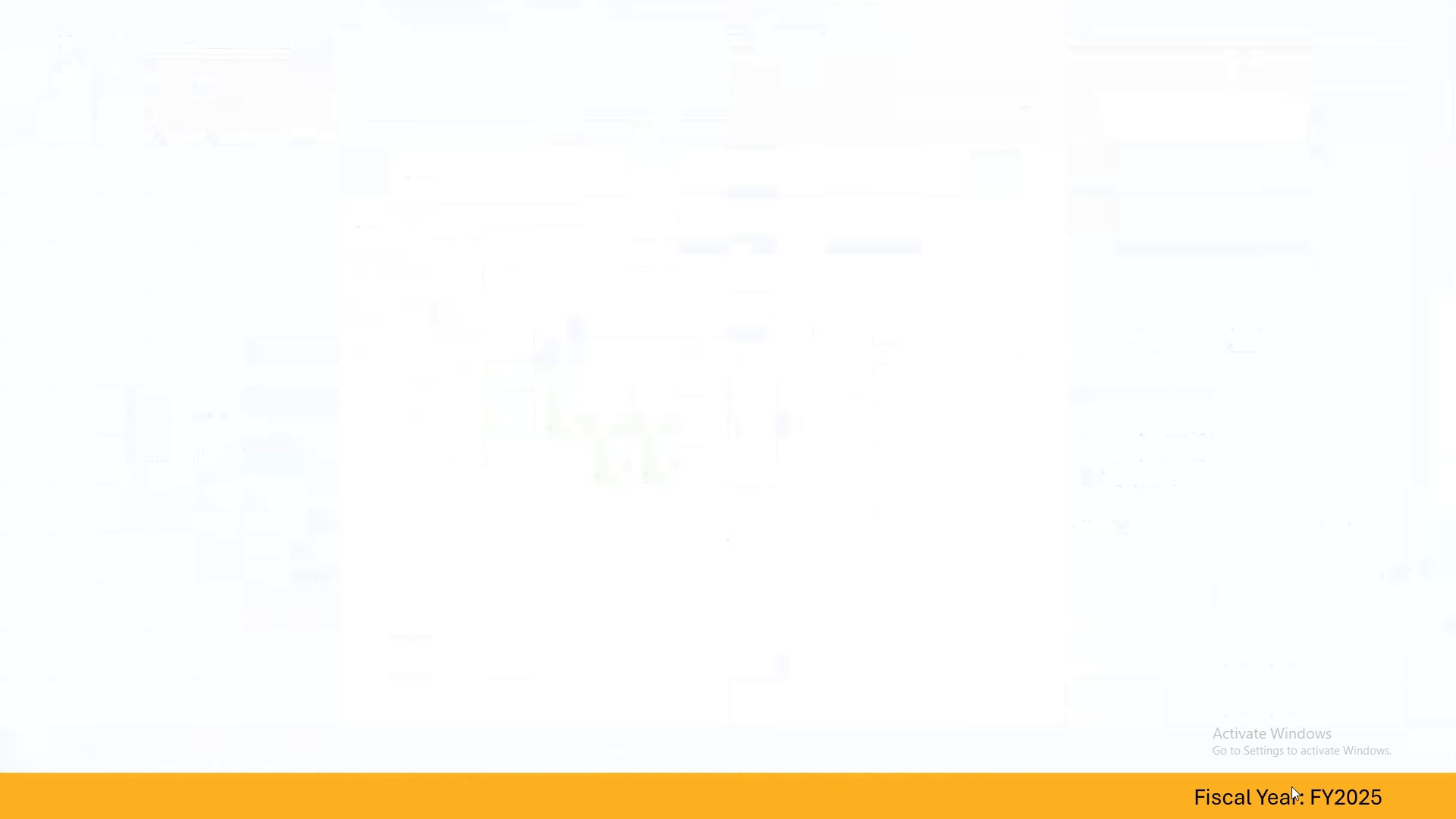 
key(ArrowRight)
 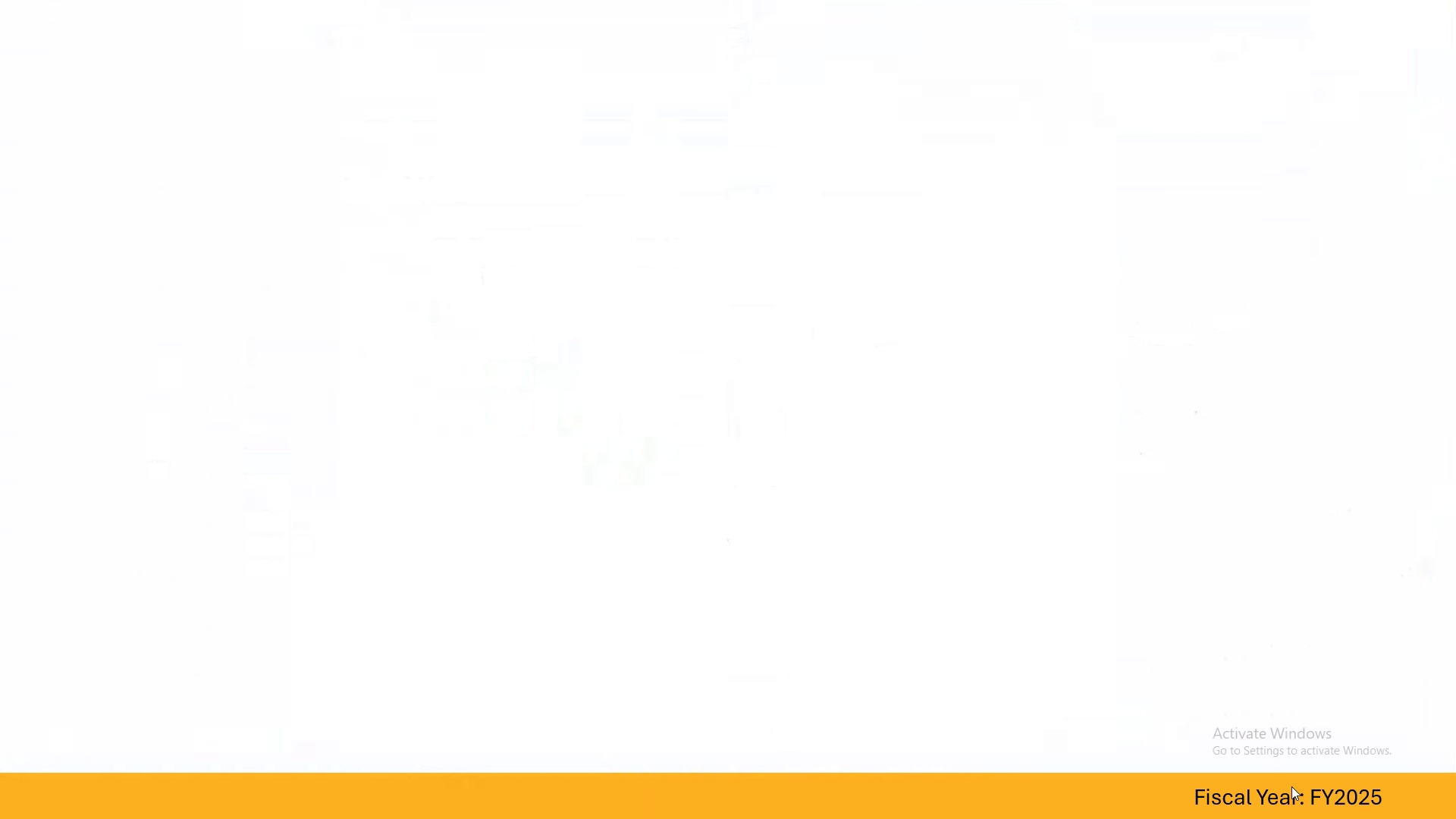 
key(ArrowRight)
 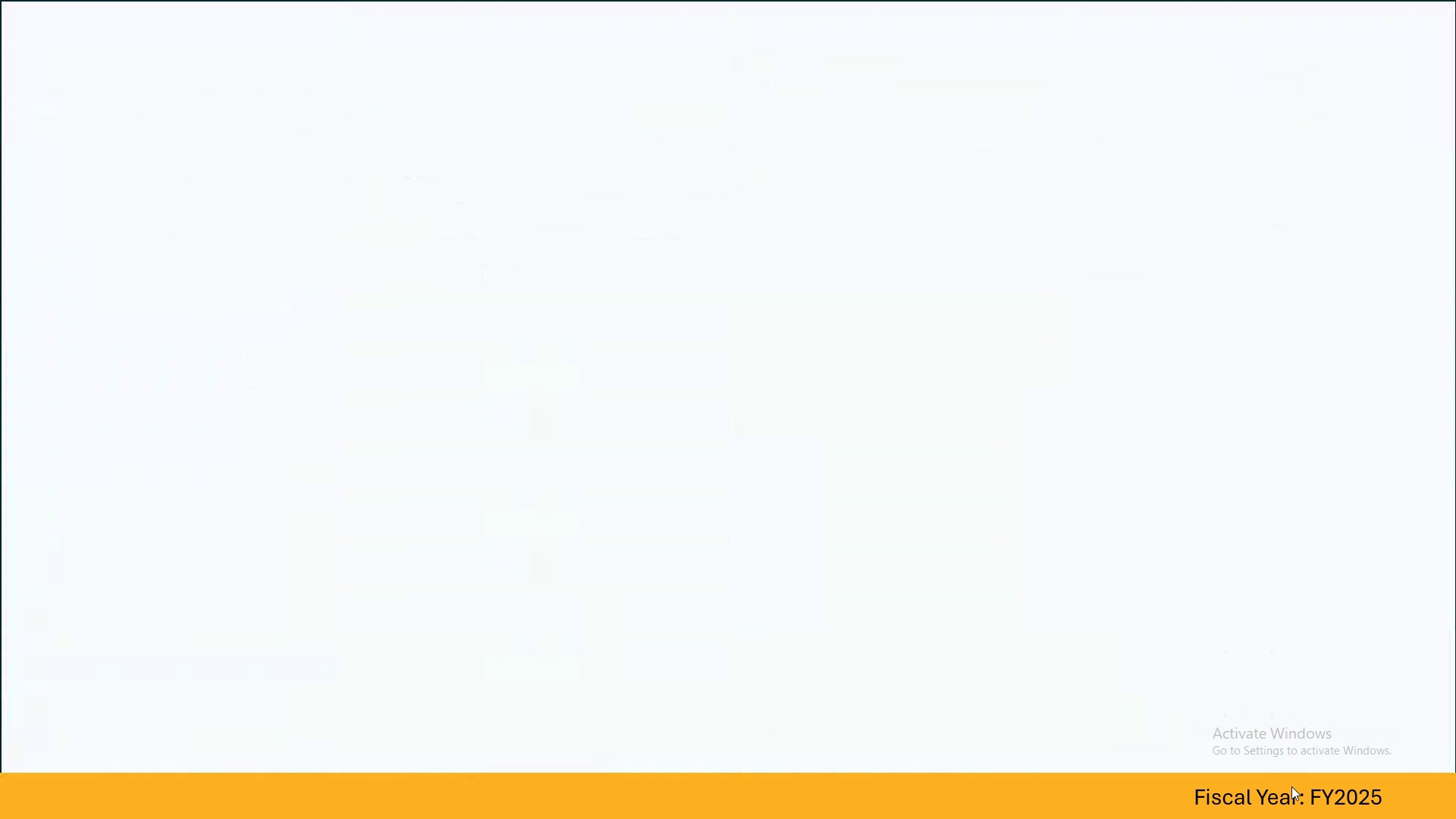 
key(ArrowRight)
 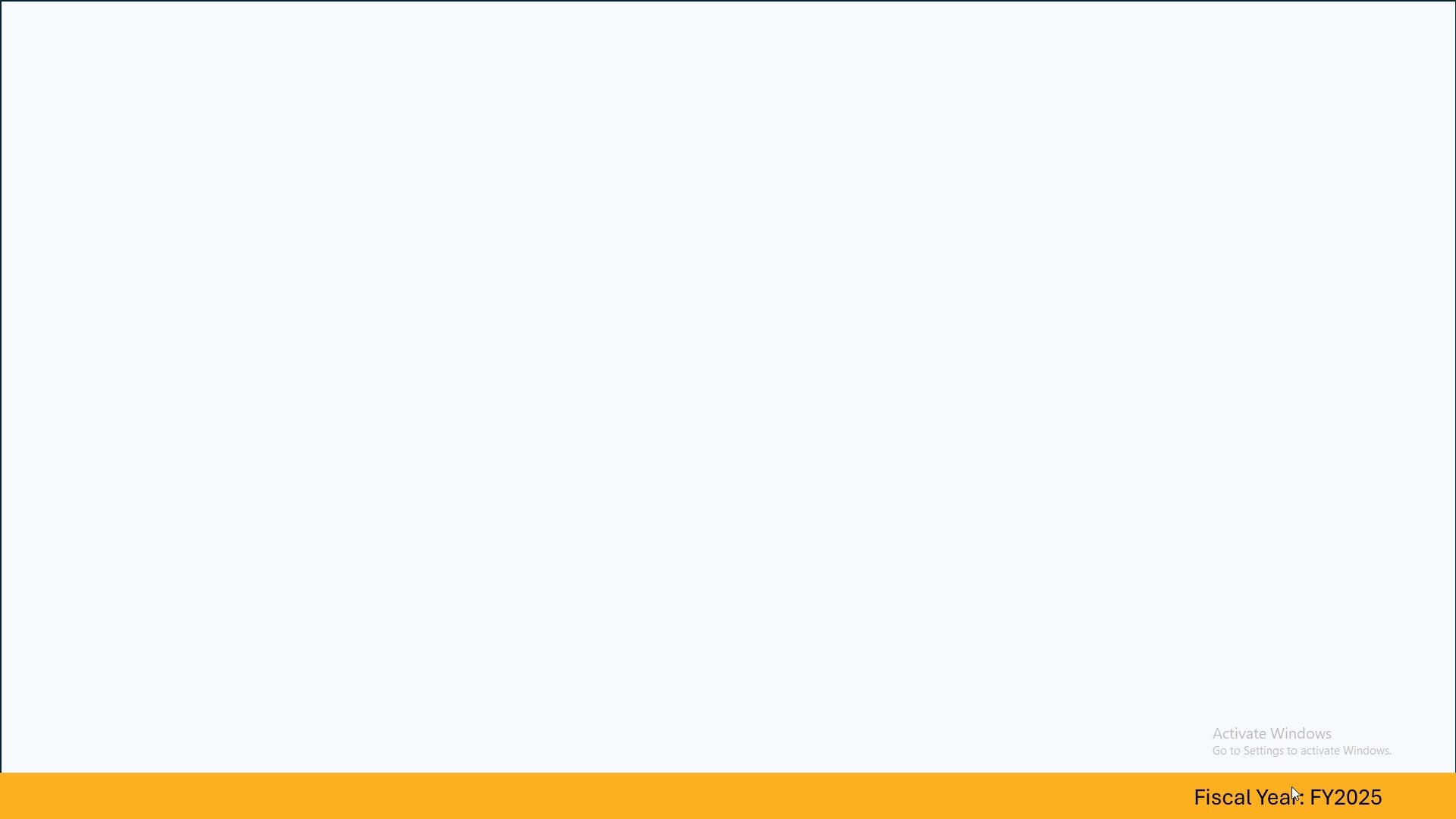 
key(ArrowRight)
 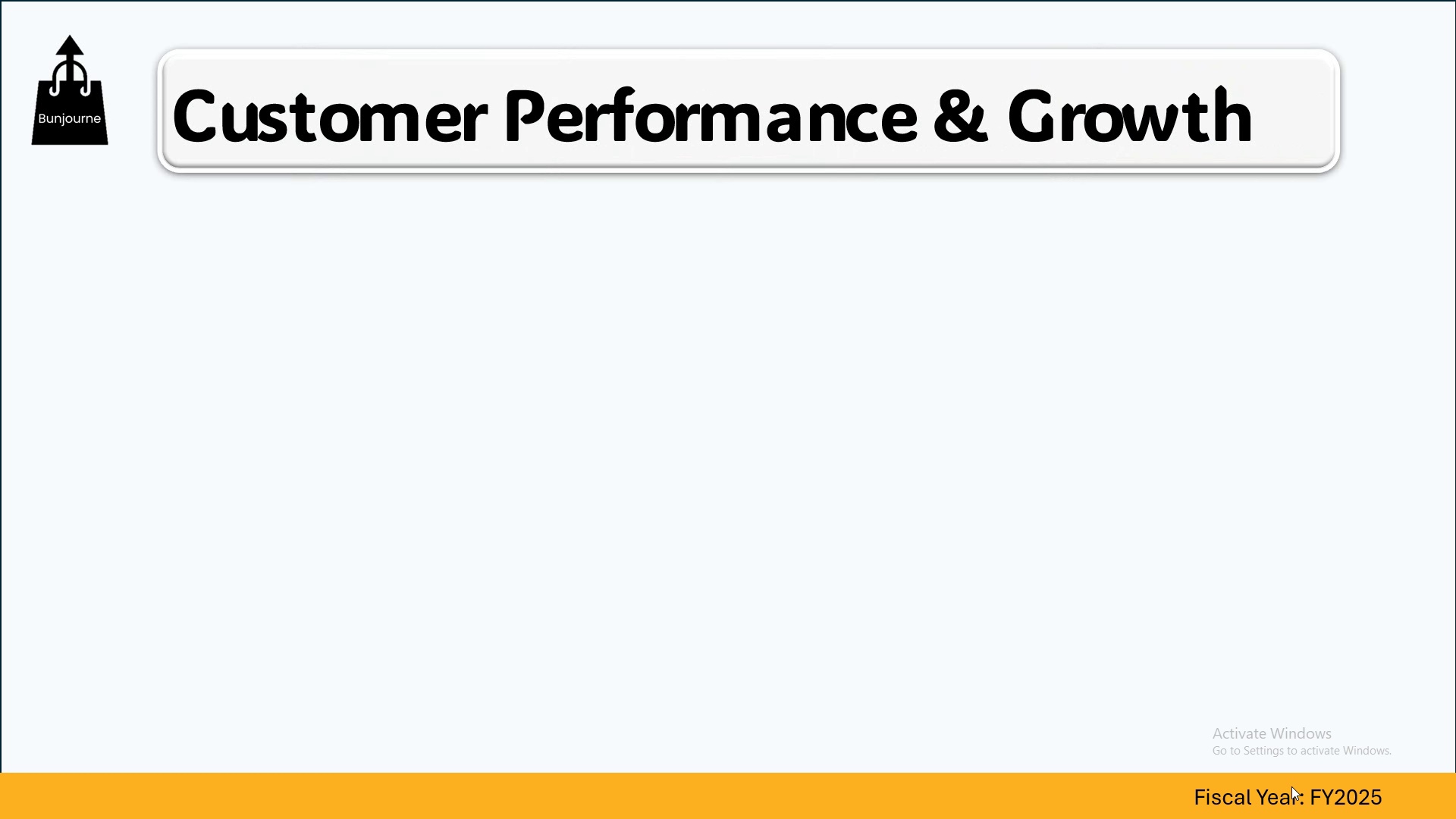 
key(ArrowRight)
 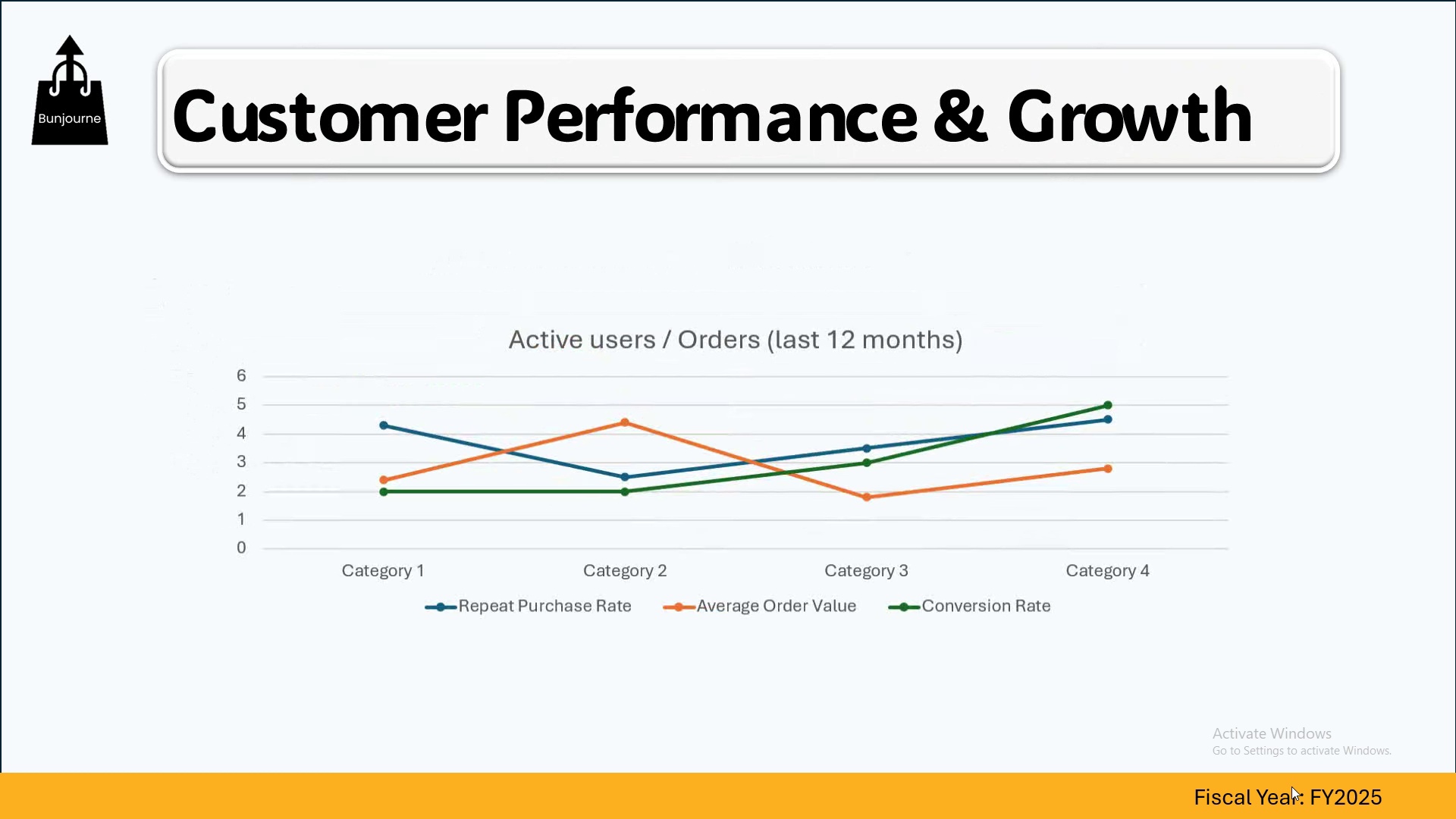 
key(ArrowRight)
 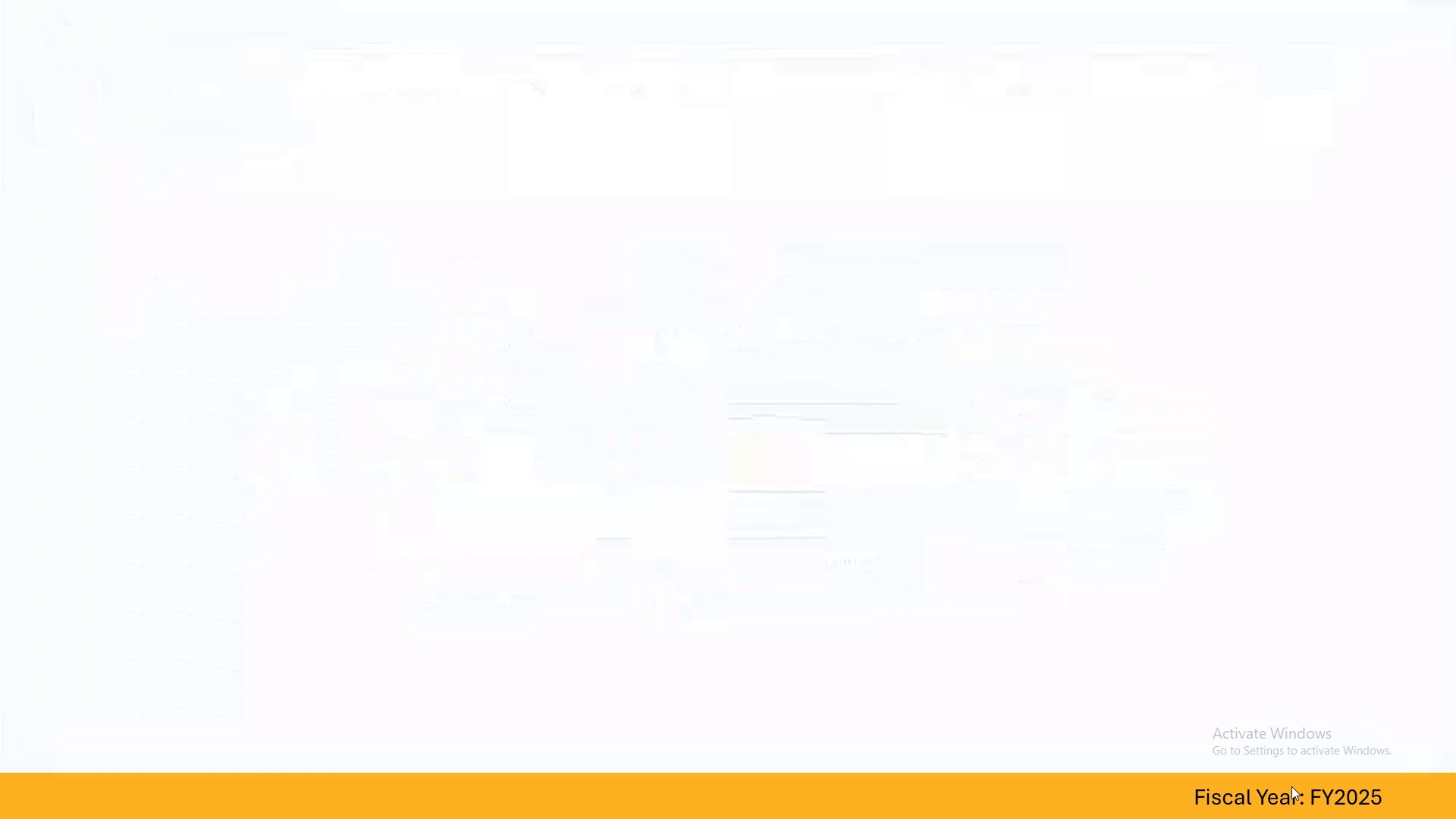 
key(ArrowRight)
 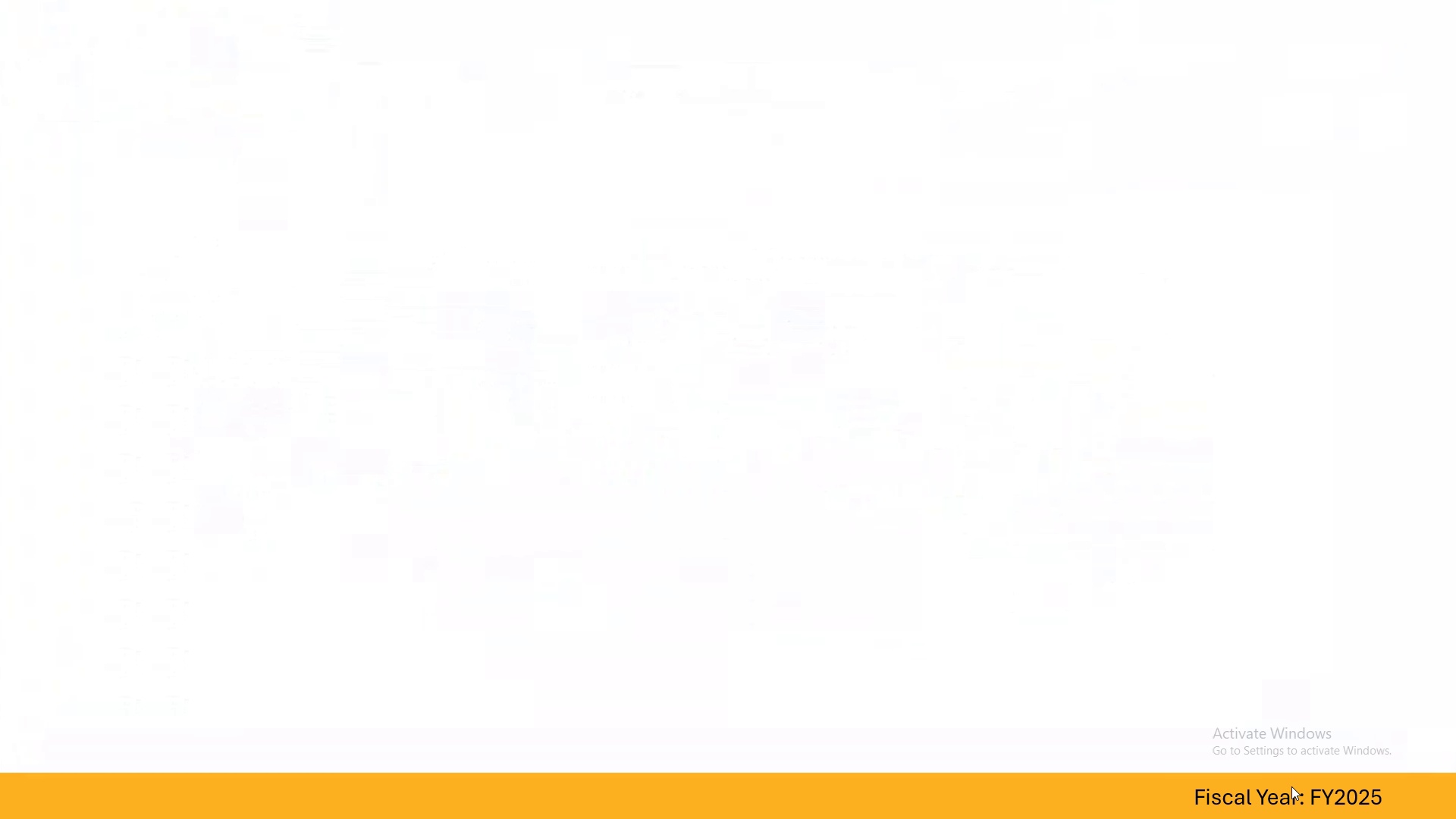 
key(ArrowRight)
 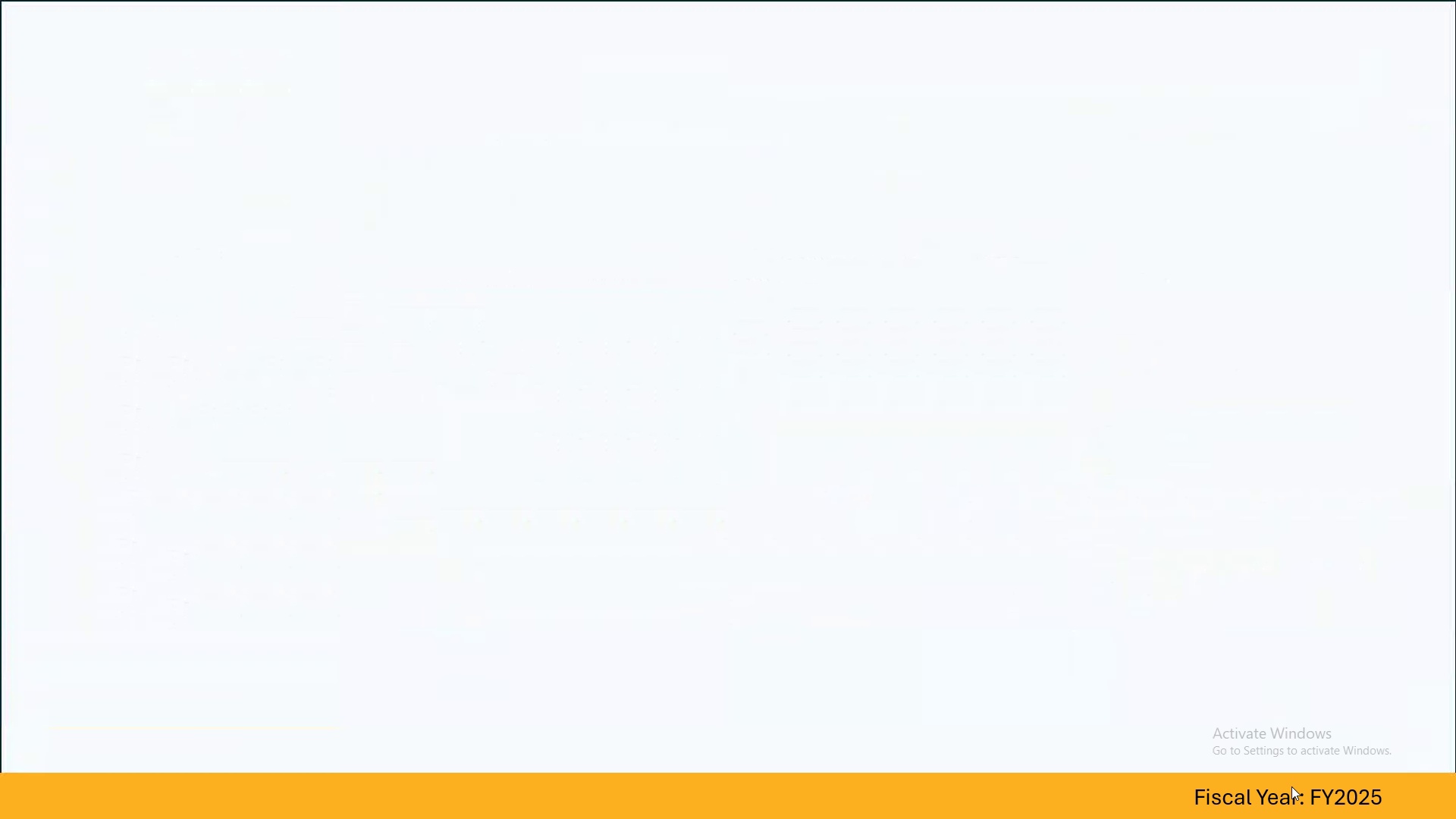 
key(ArrowRight)
 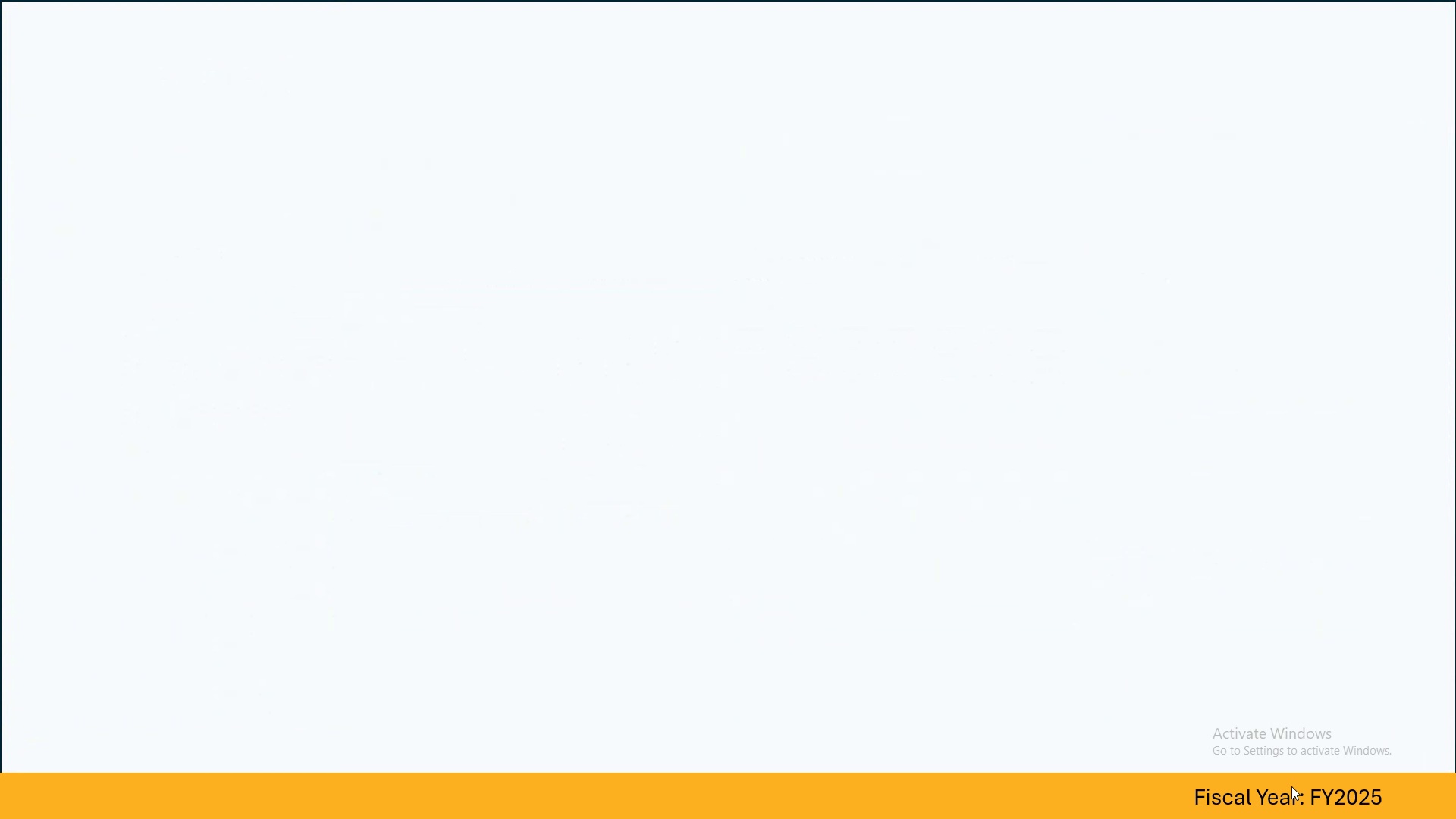 
key(ArrowRight)
 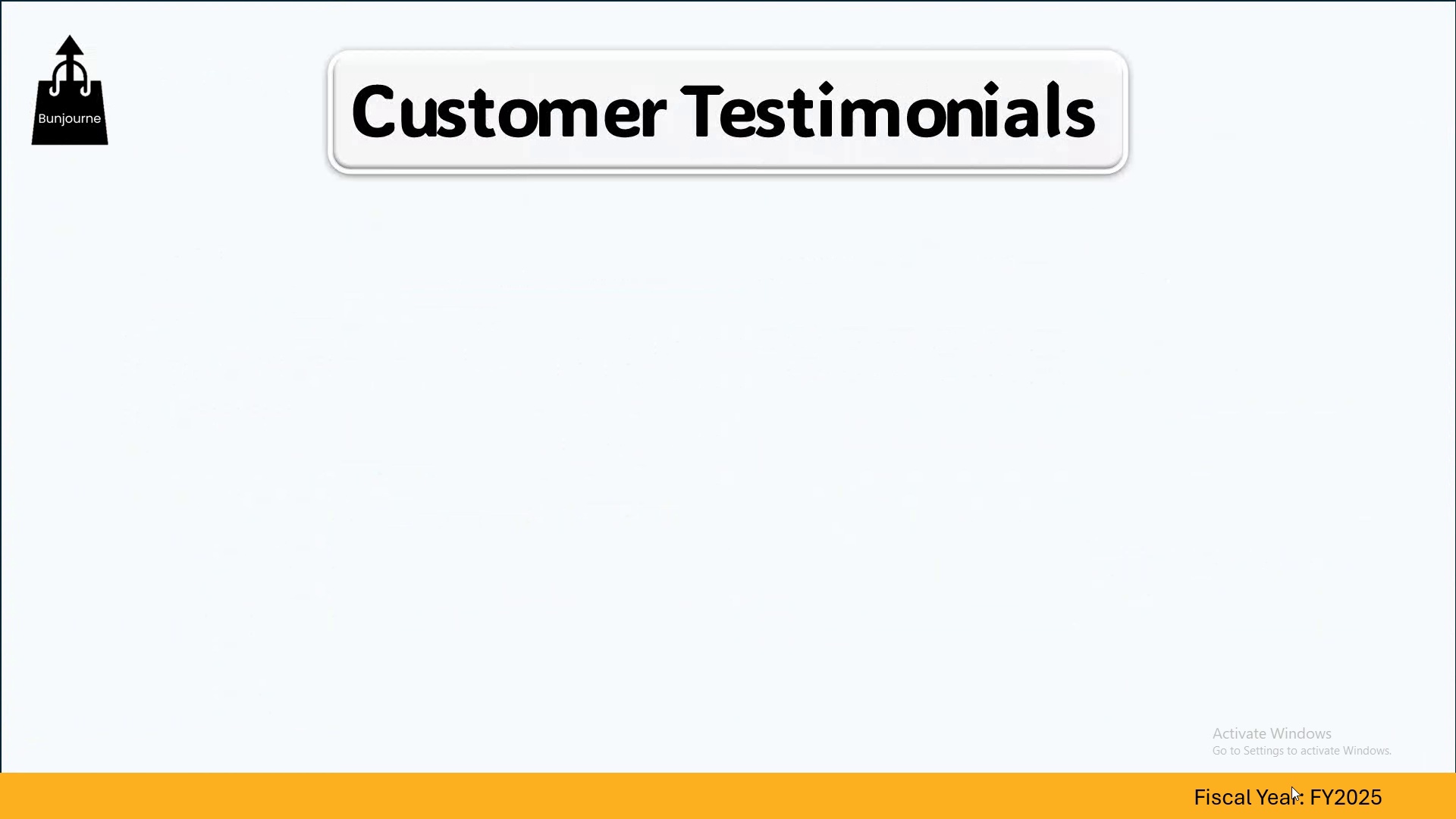 
key(ArrowRight)
 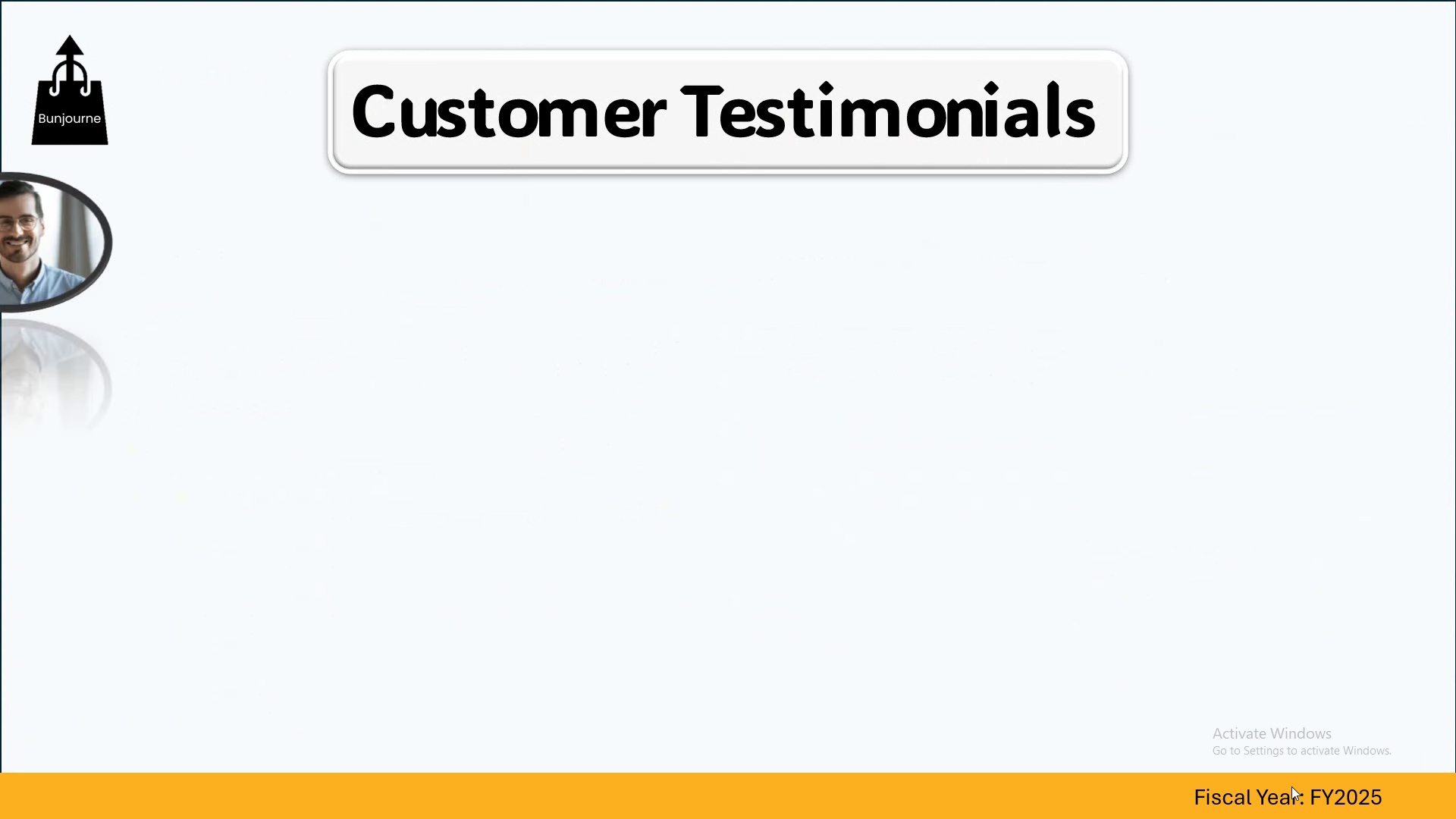 
key(ArrowRight)
 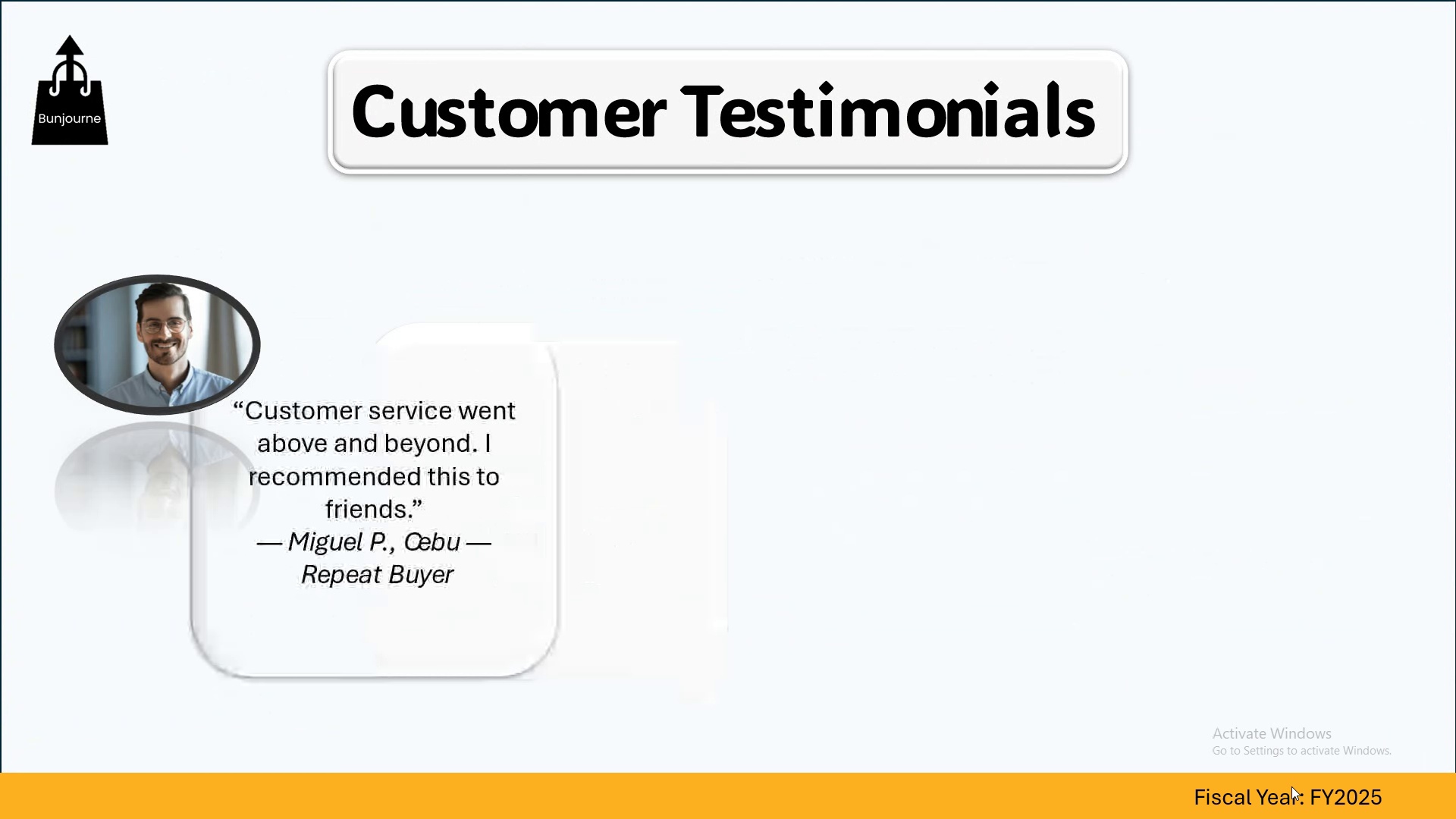 
key(ArrowRight)
 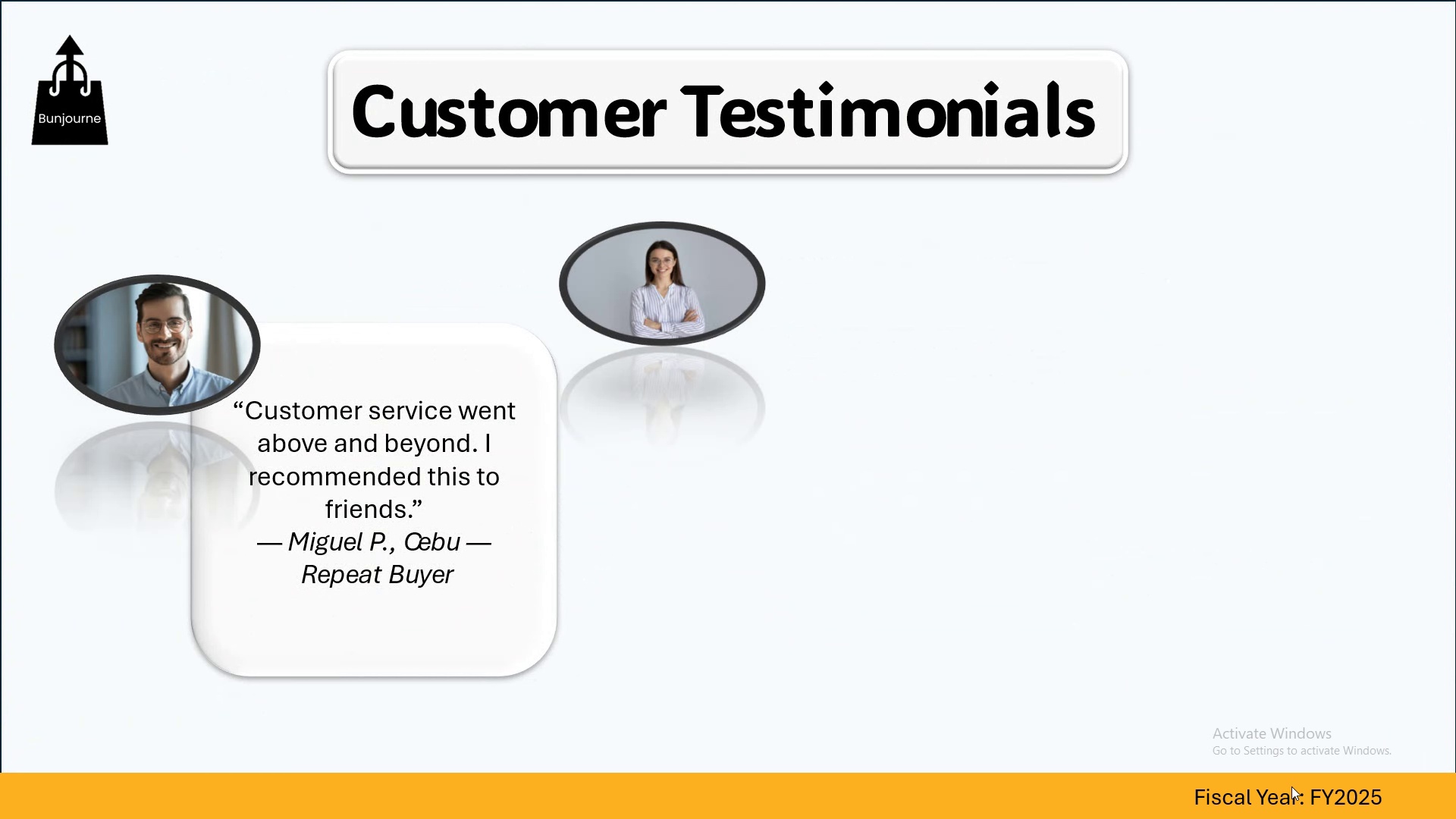 
key(ArrowRight)
 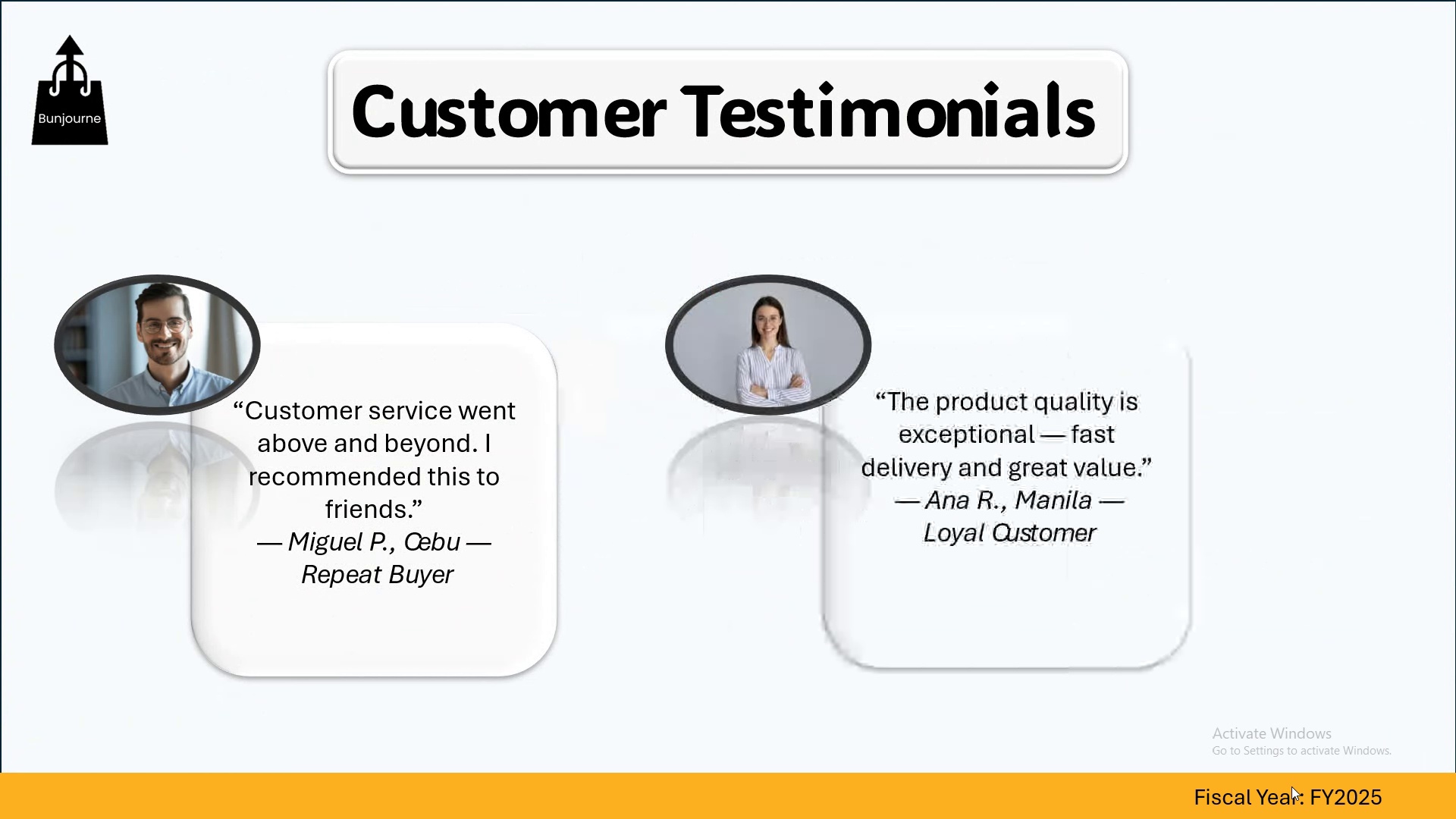 
key(ArrowRight)
 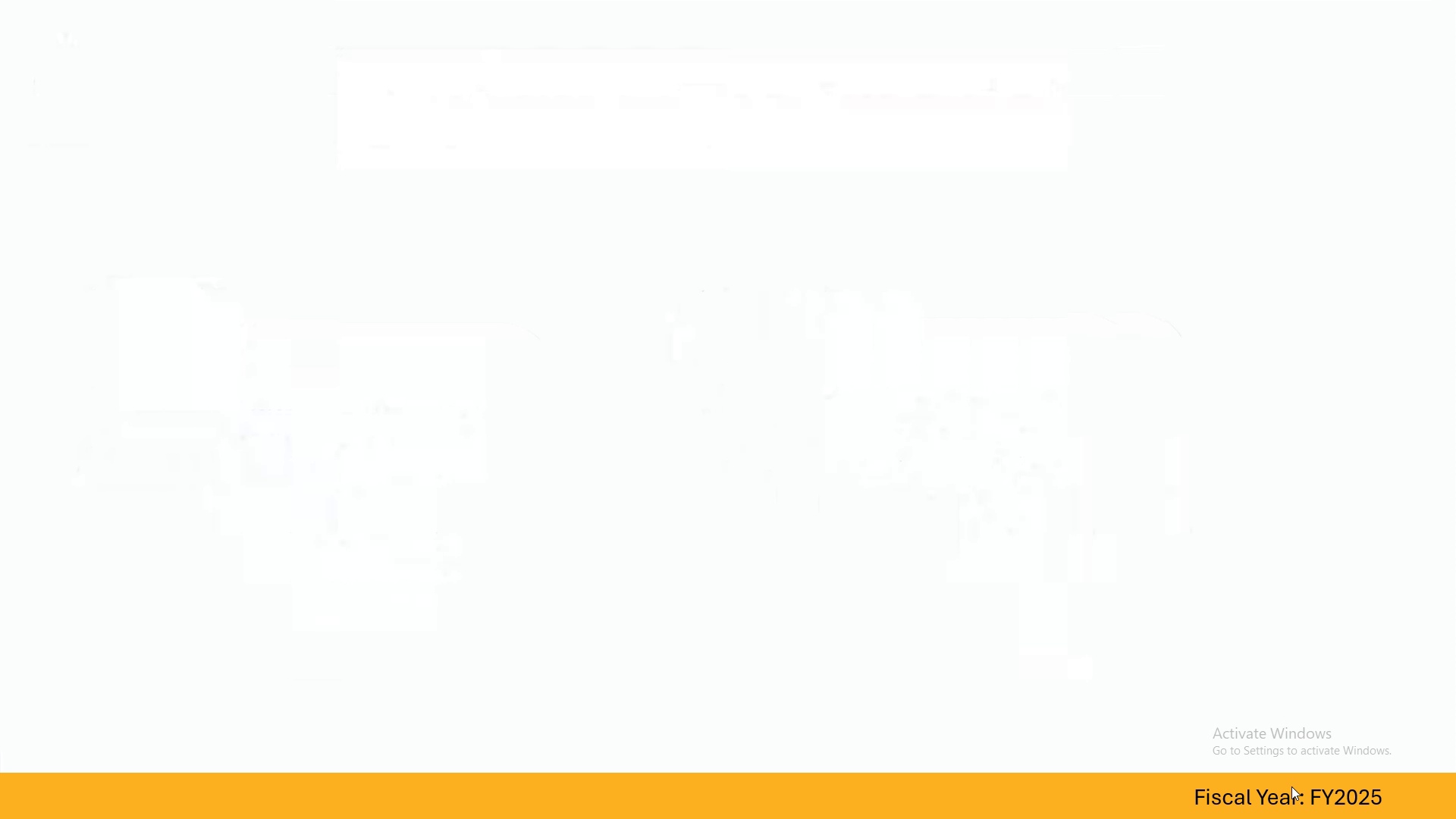 
key(ArrowRight)
 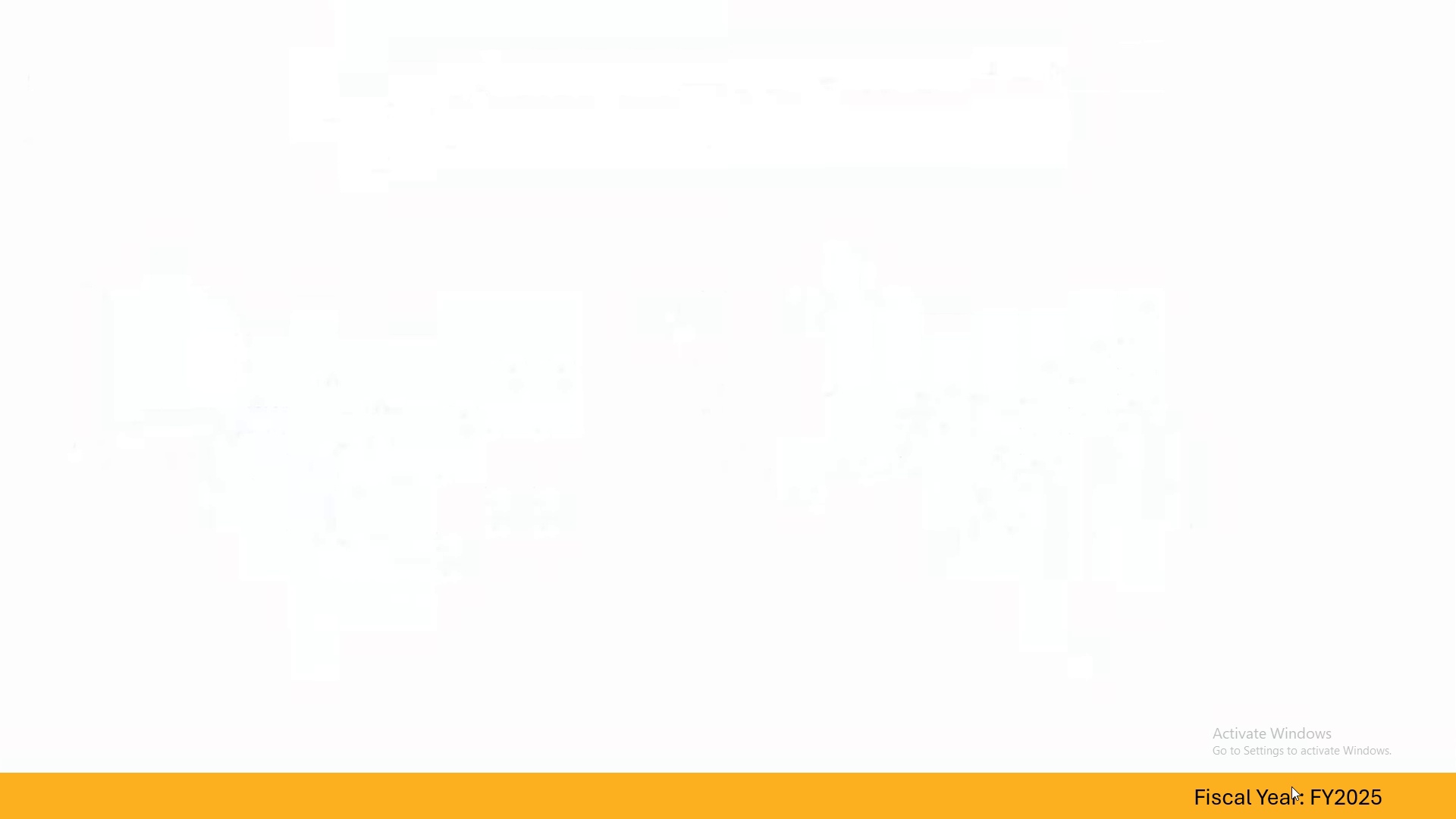 
key(ArrowRight)
 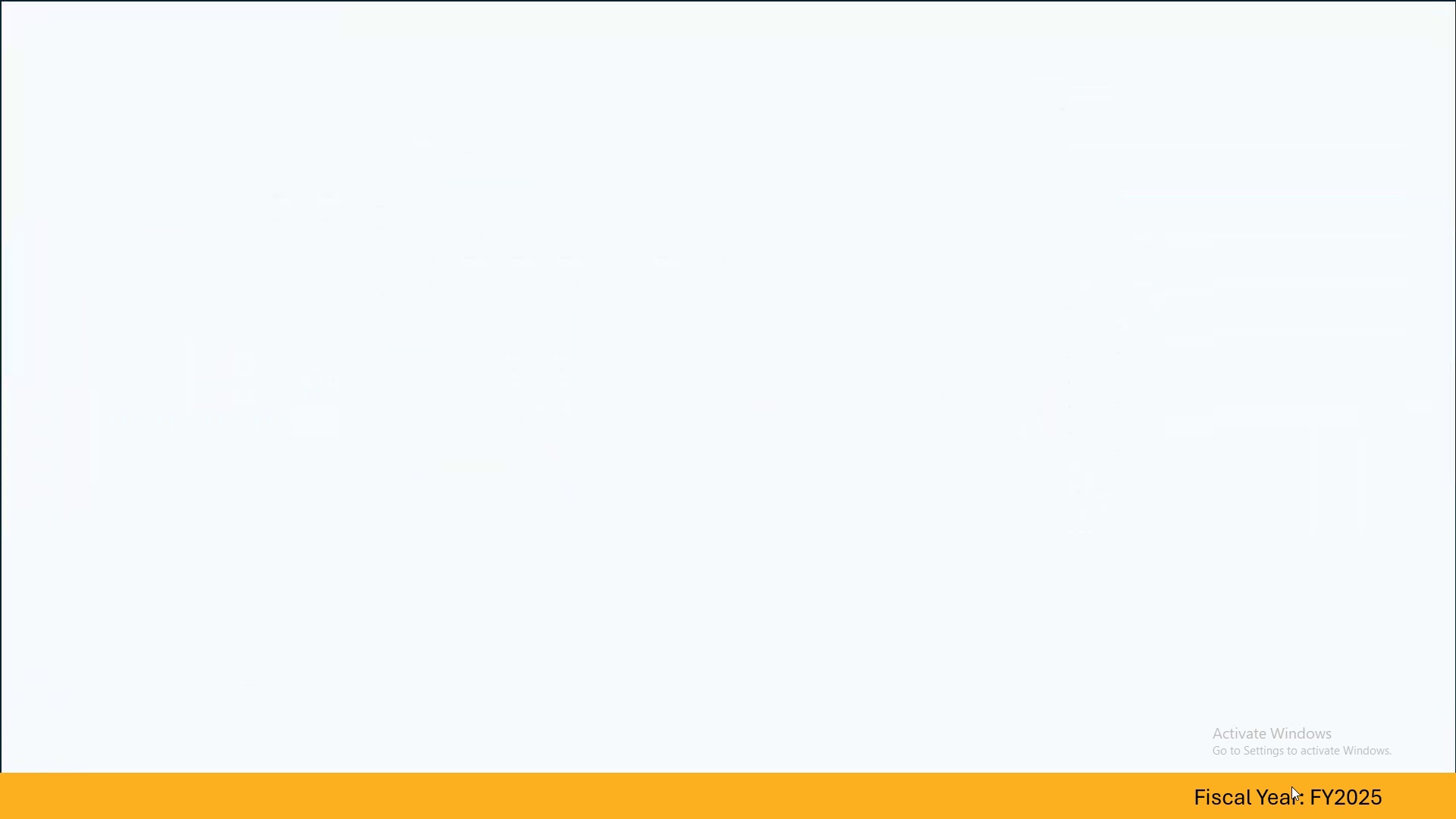 
key(ArrowRight)
 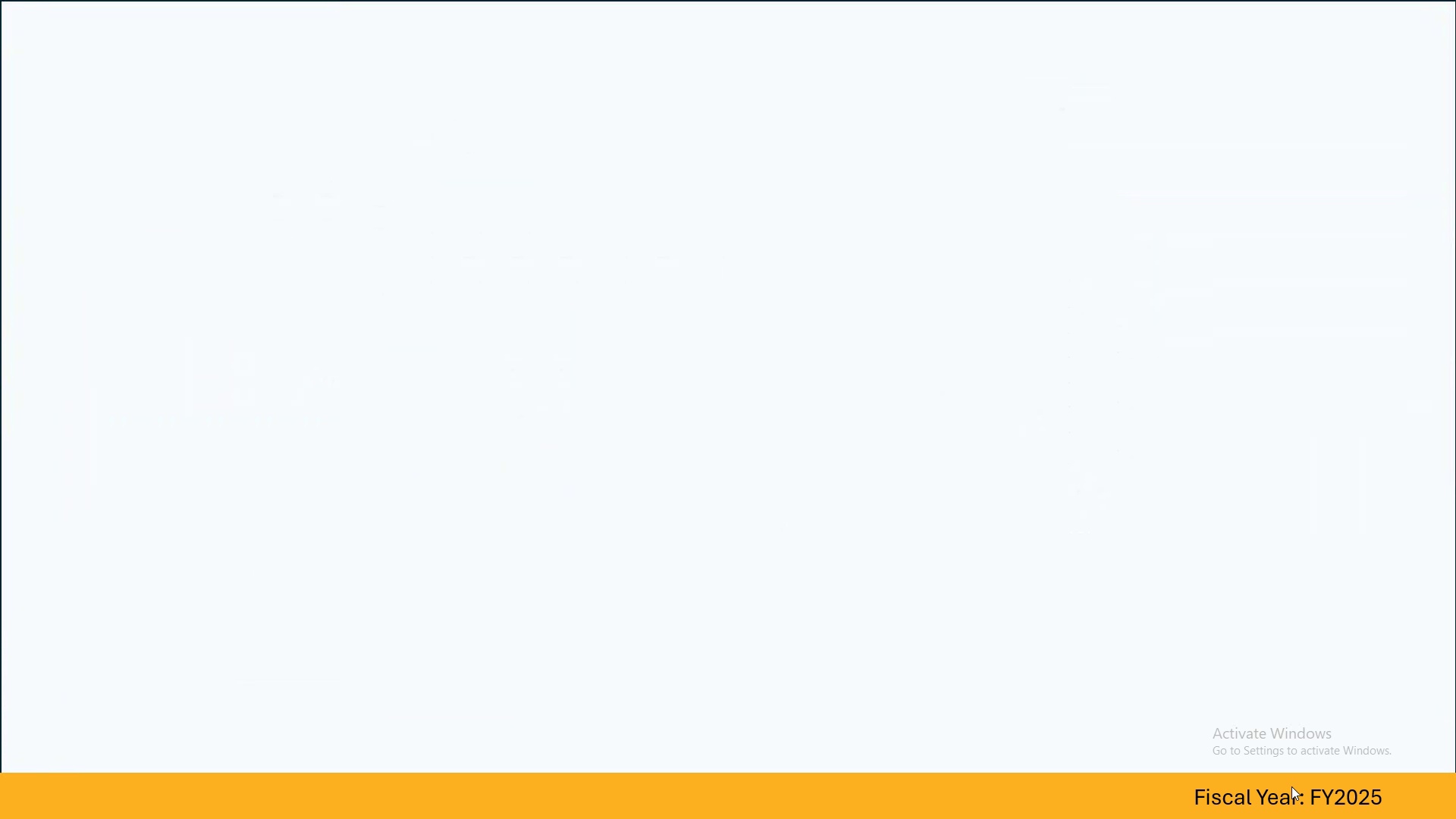 
key(ArrowRight)
 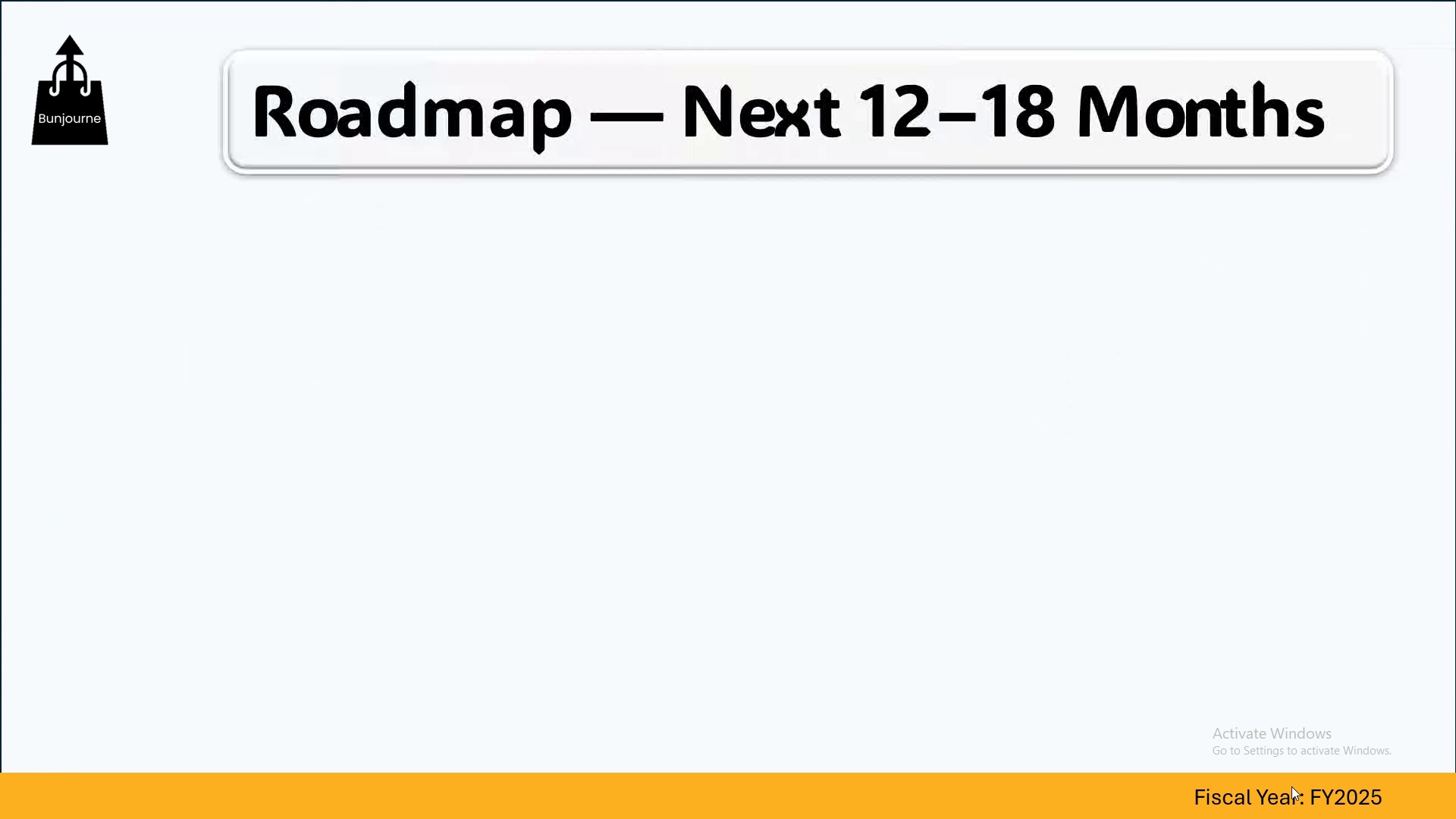 
key(ArrowRight)
 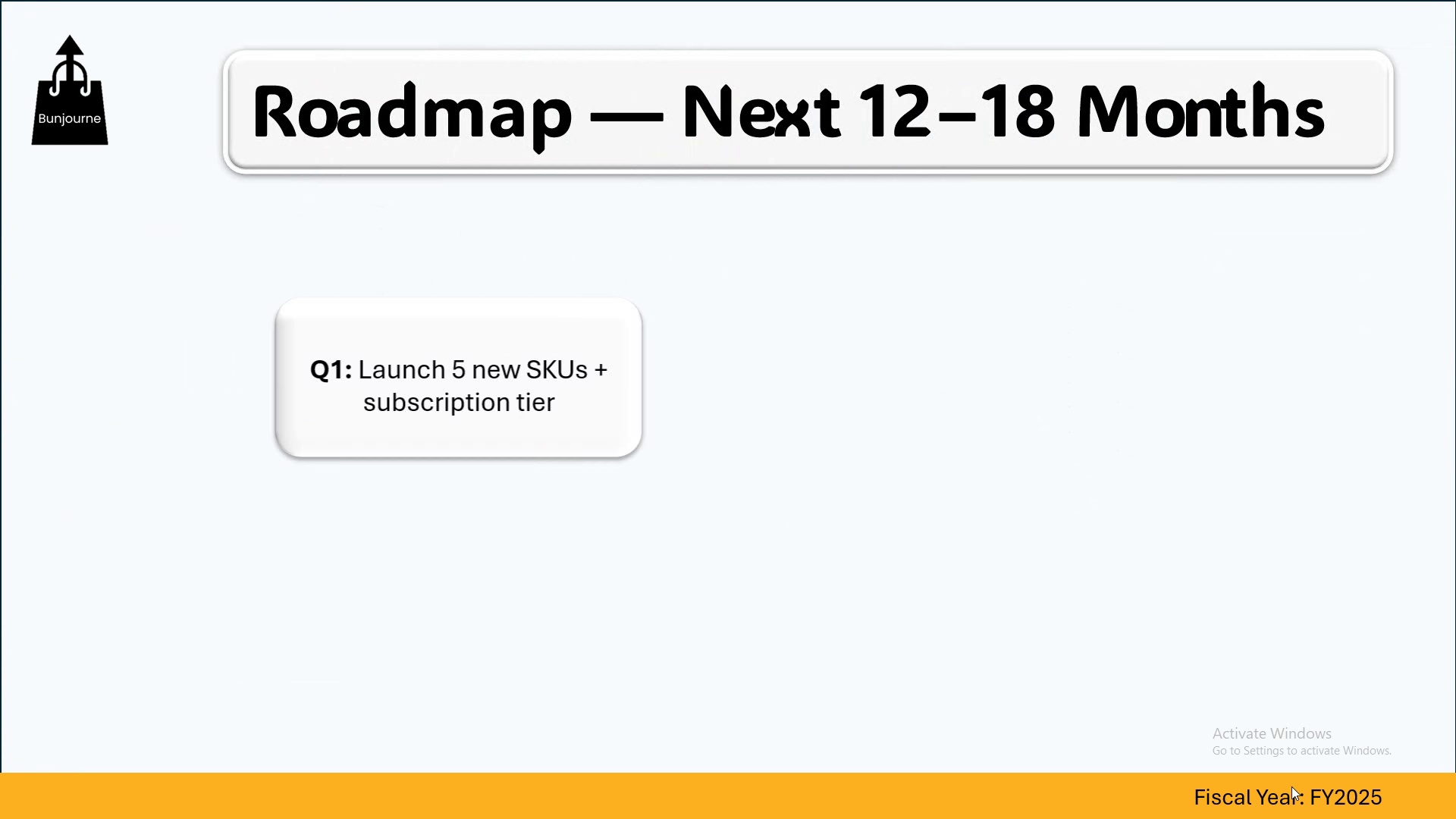 
key(ArrowRight)
 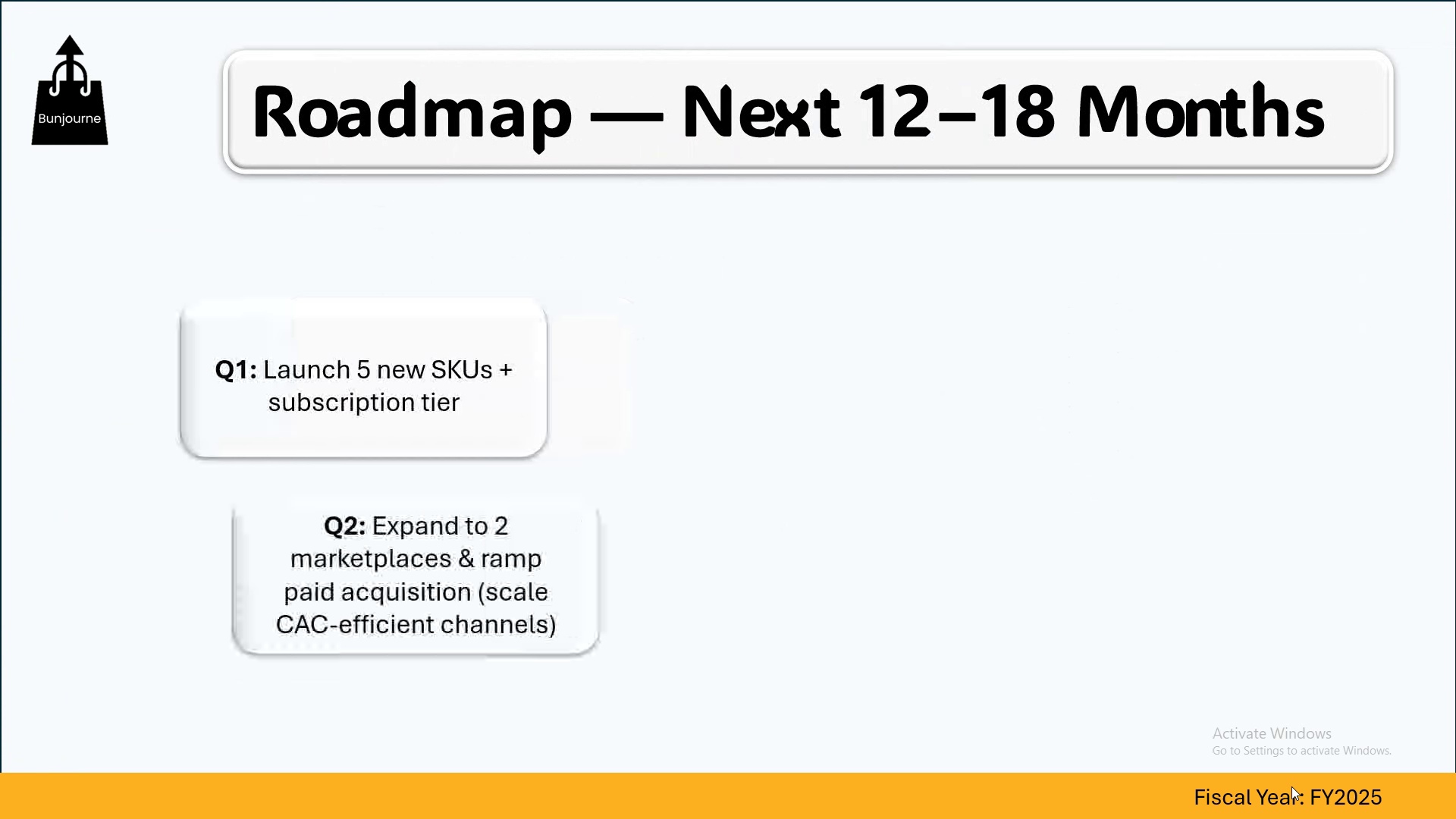 
key(ArrowRight)
 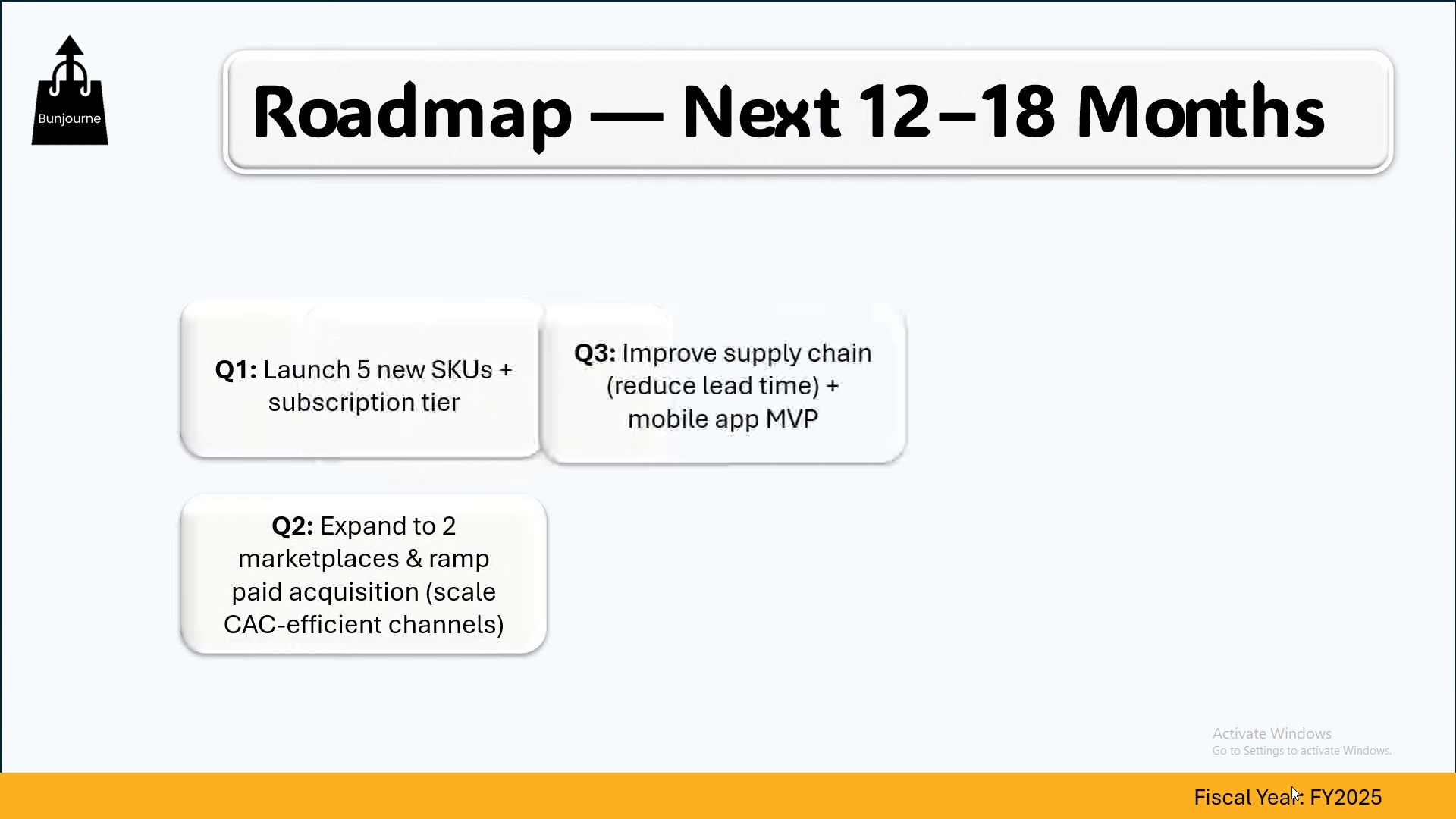 
key(ArrowRight)
 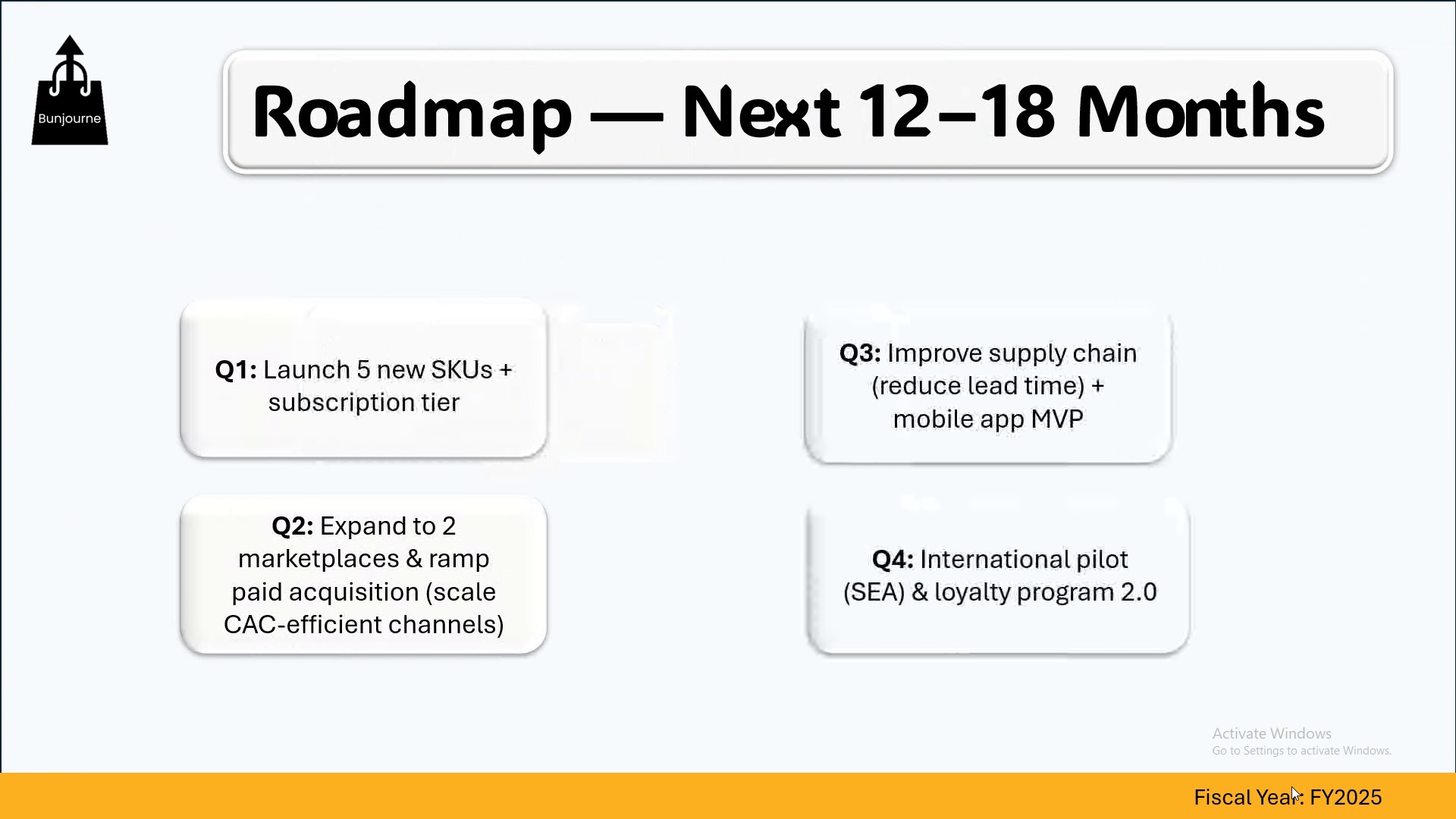 
key(ArrowRight)
 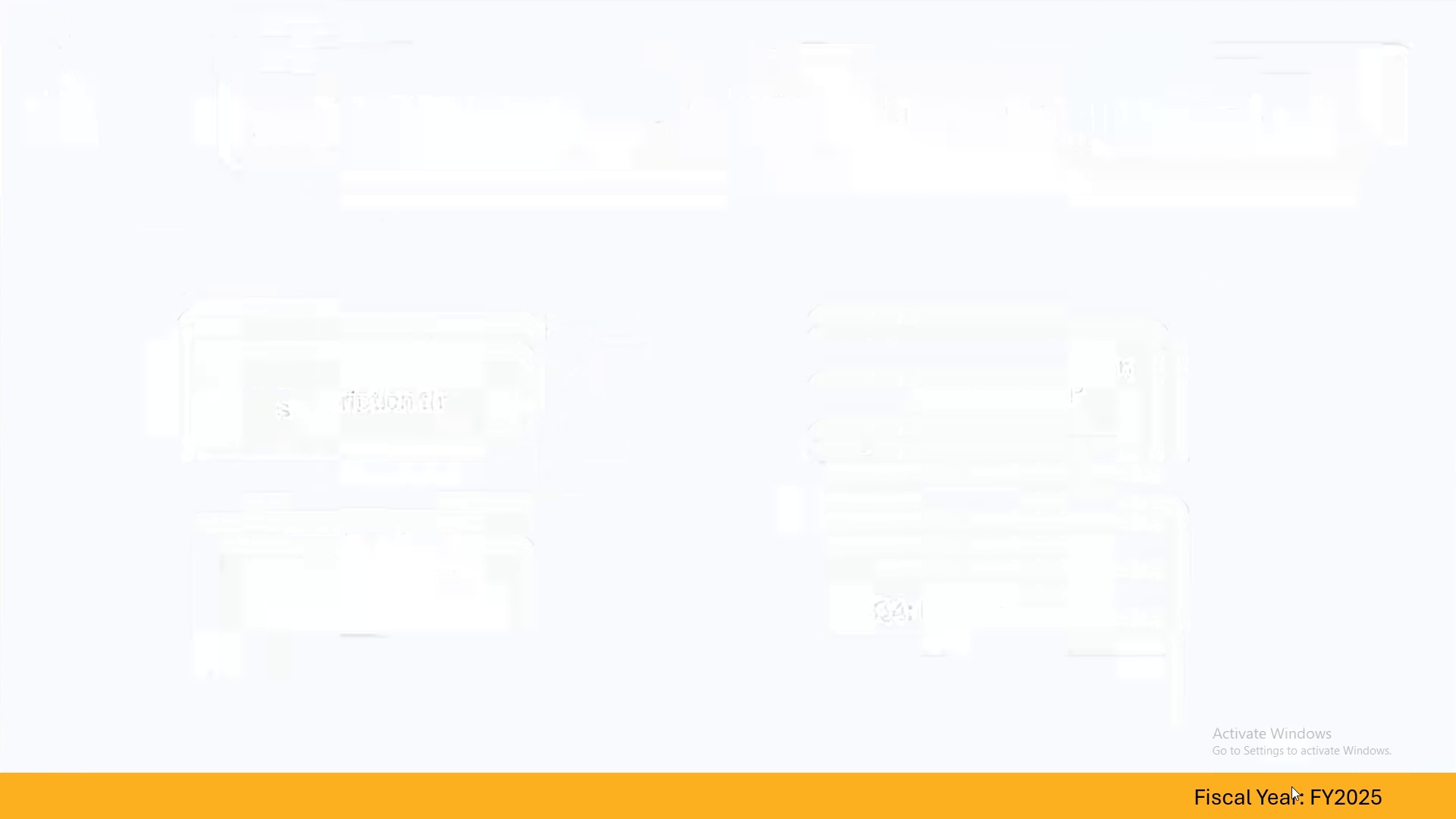 
key(ArrowRight)
 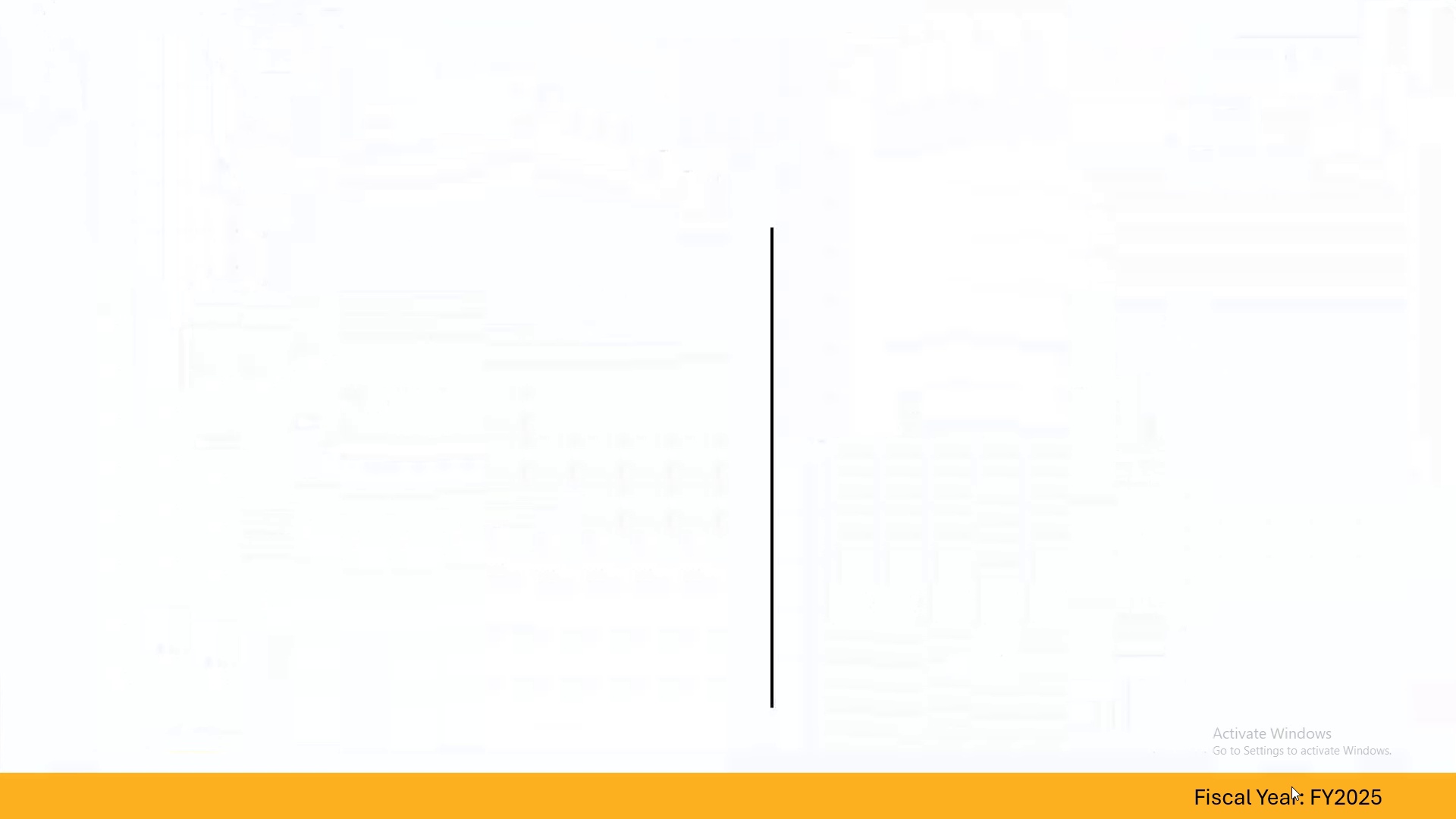 
key(ArrowRight)
 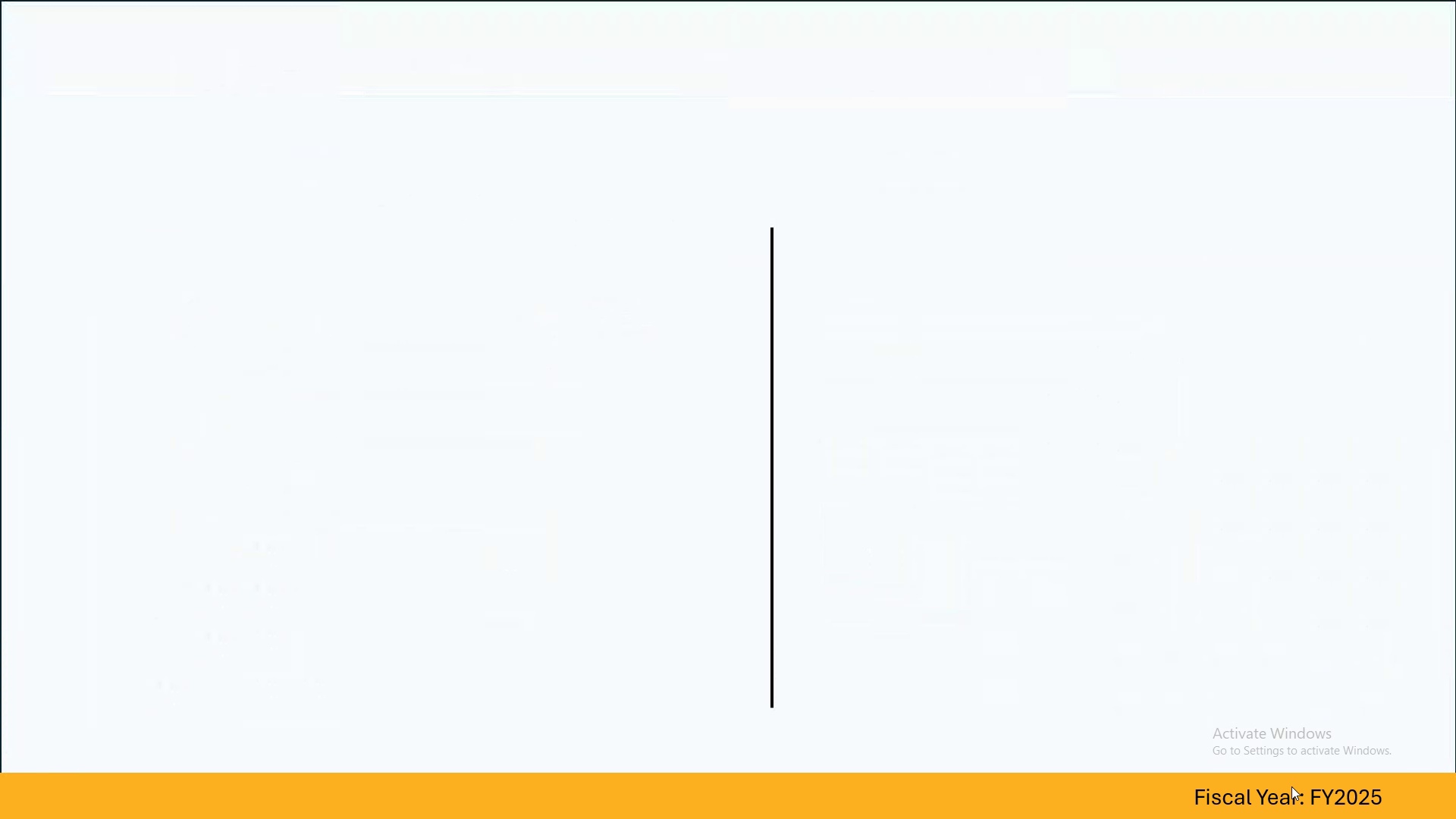 
key(ArrowRight)
 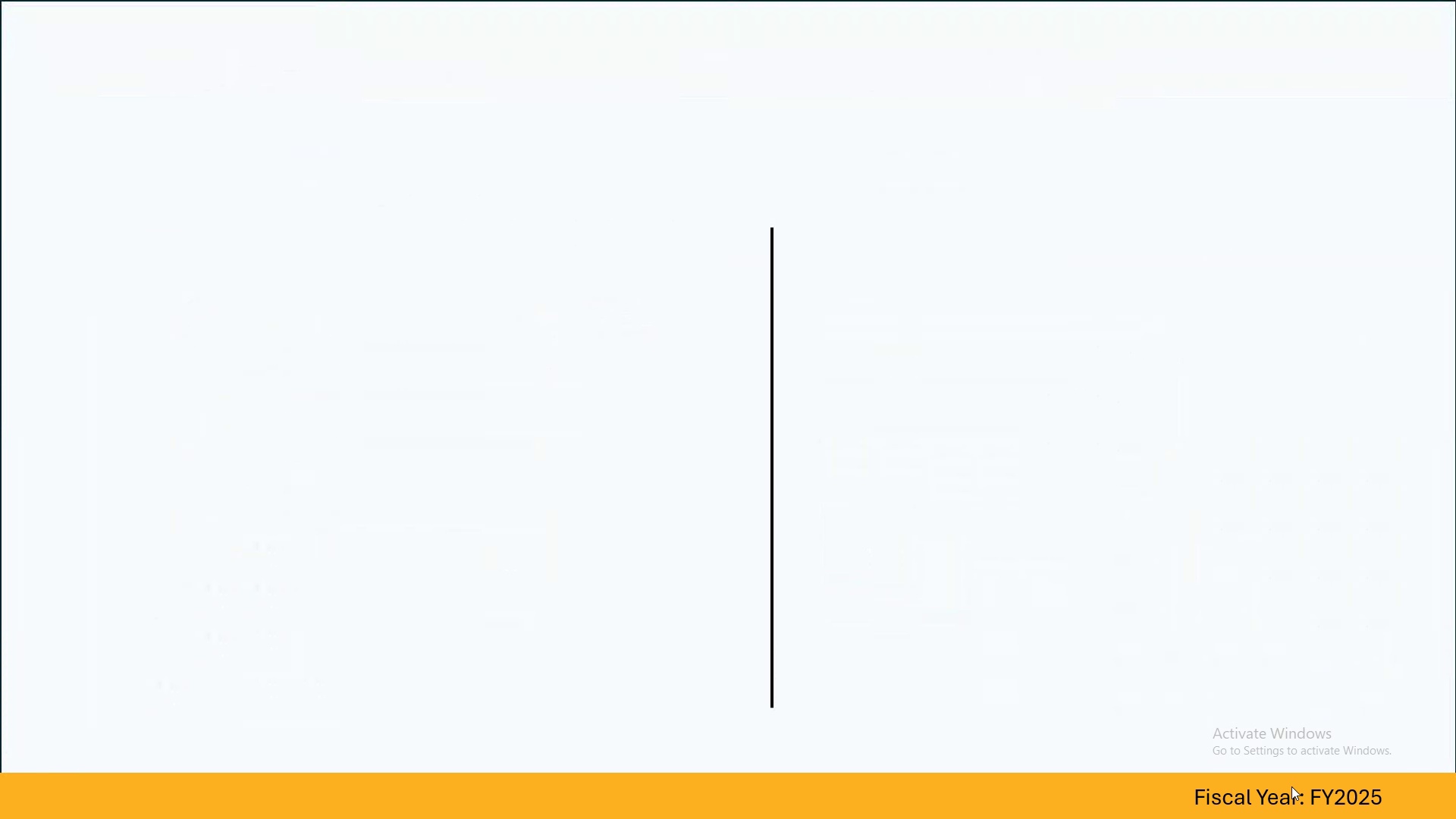 
key(ArrowRight)
 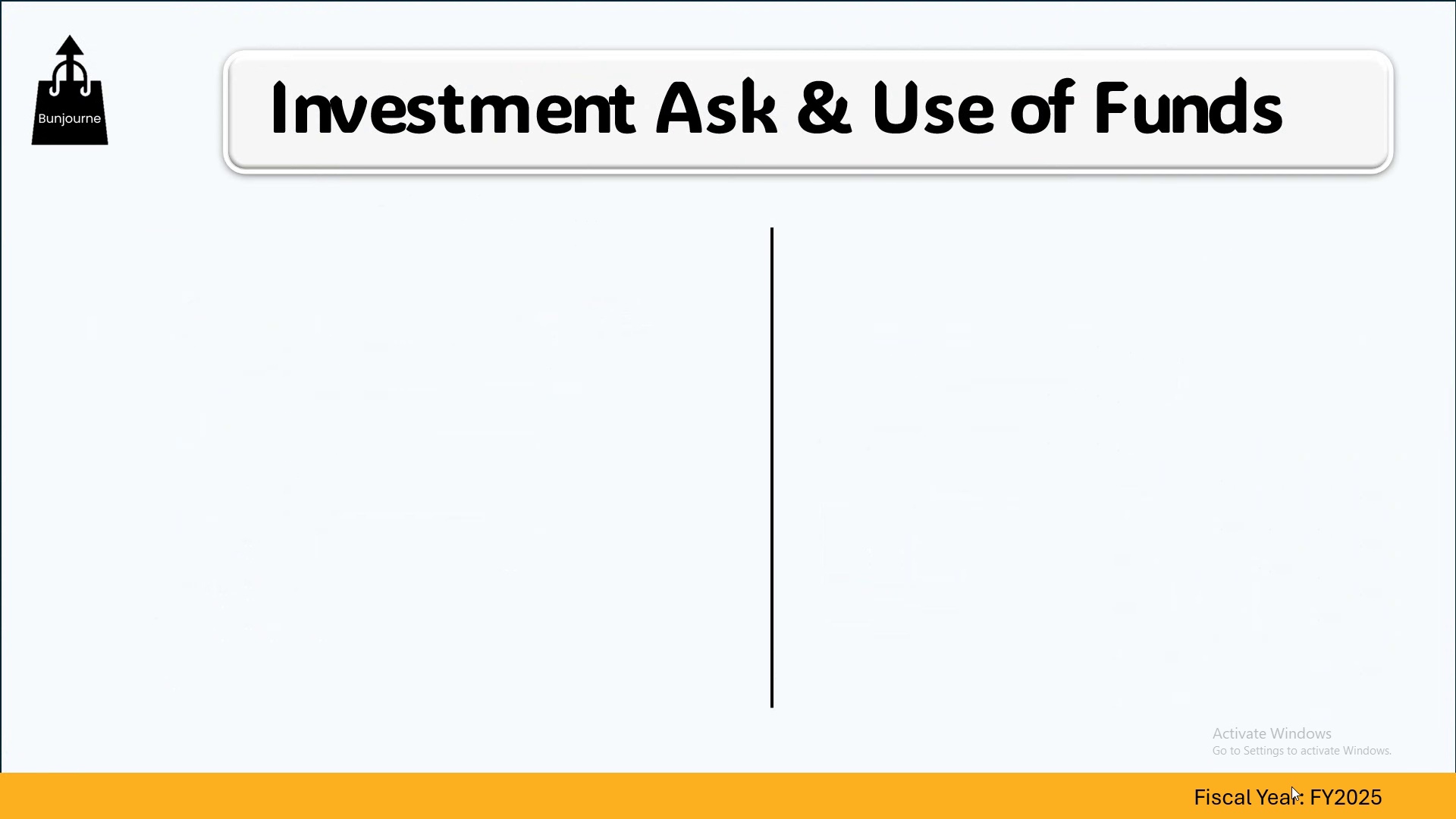 
key(ArrowRight)
 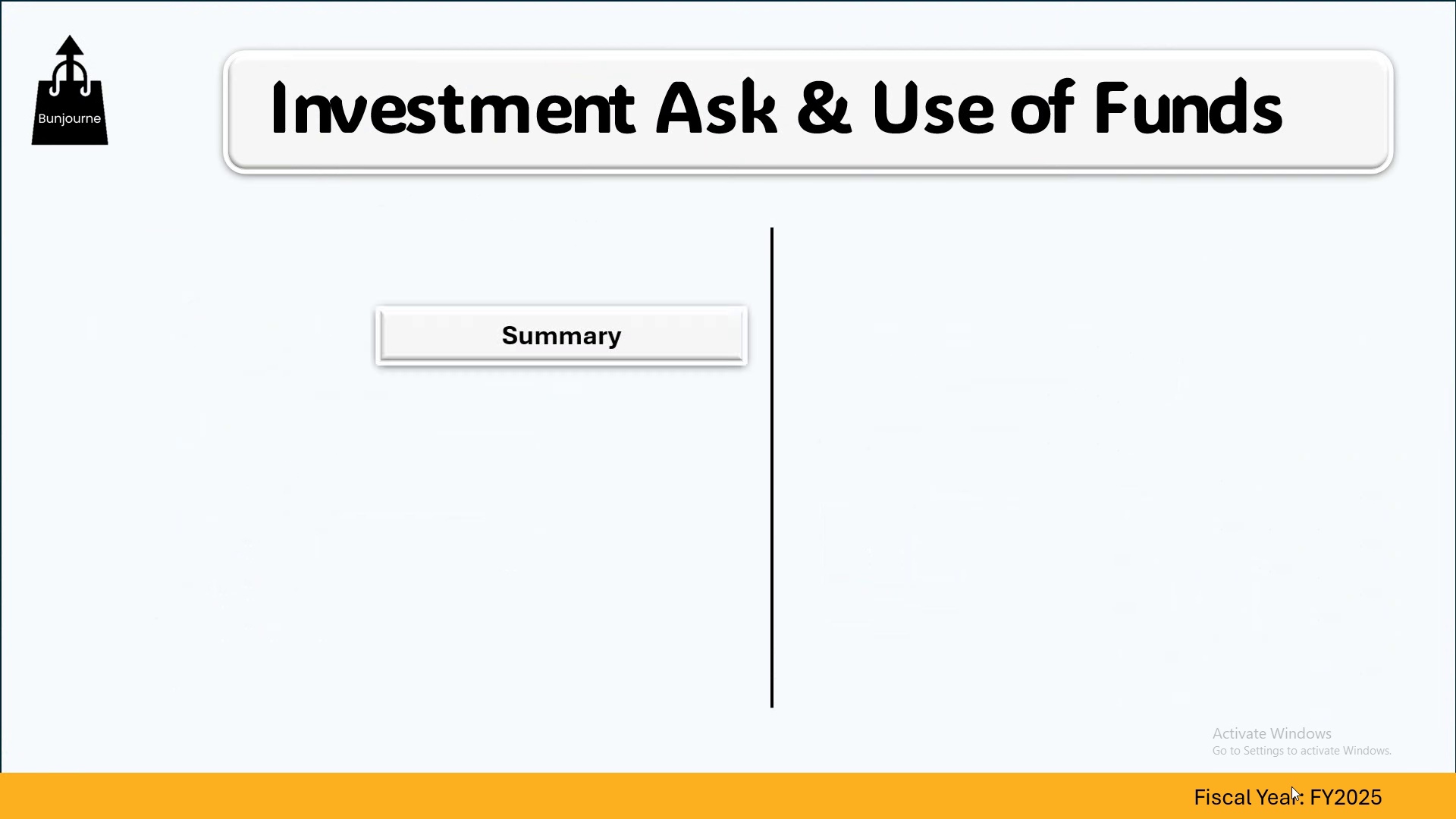 
key(ArrowRight)
 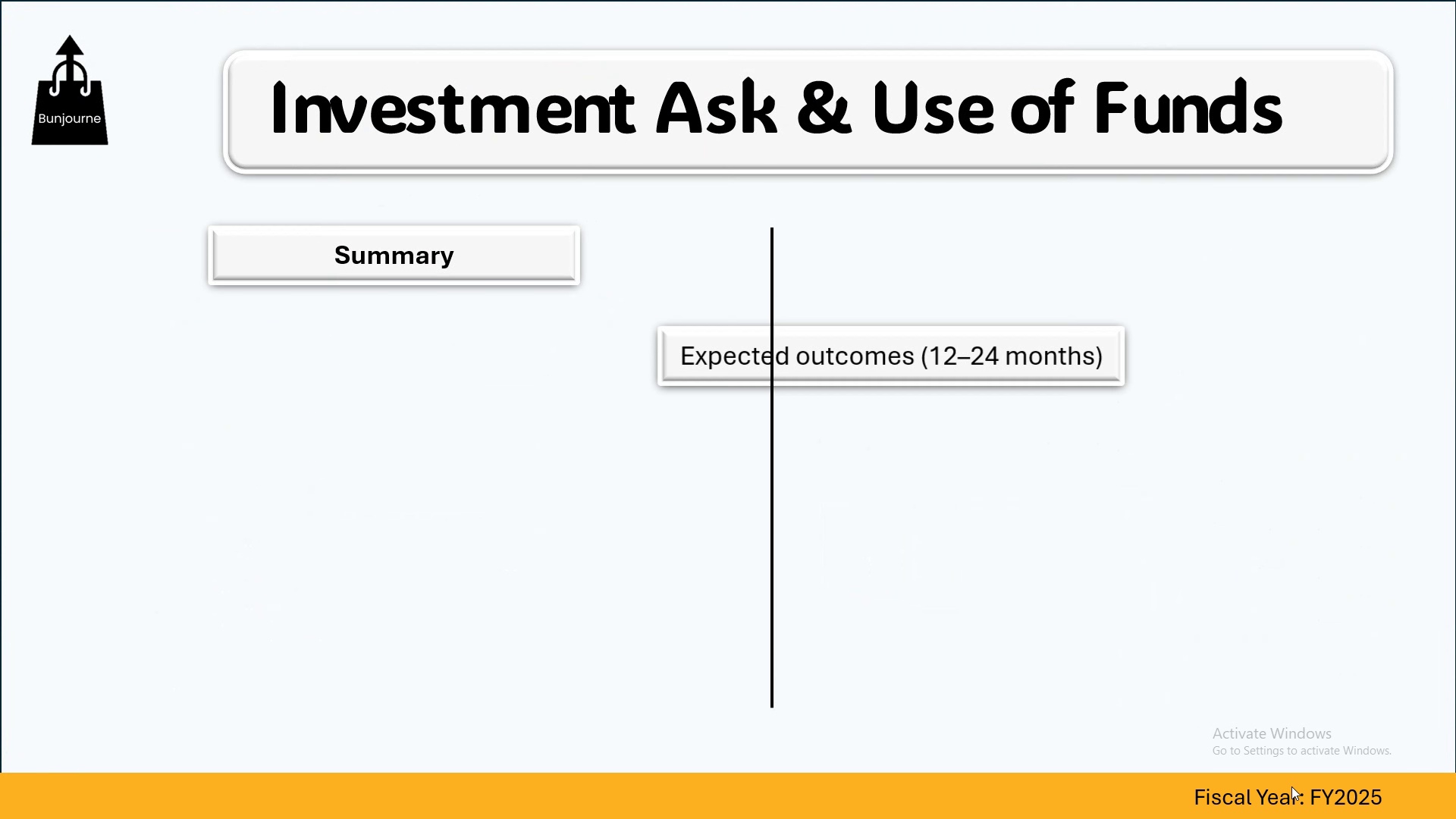 
key(ArrowRight)
 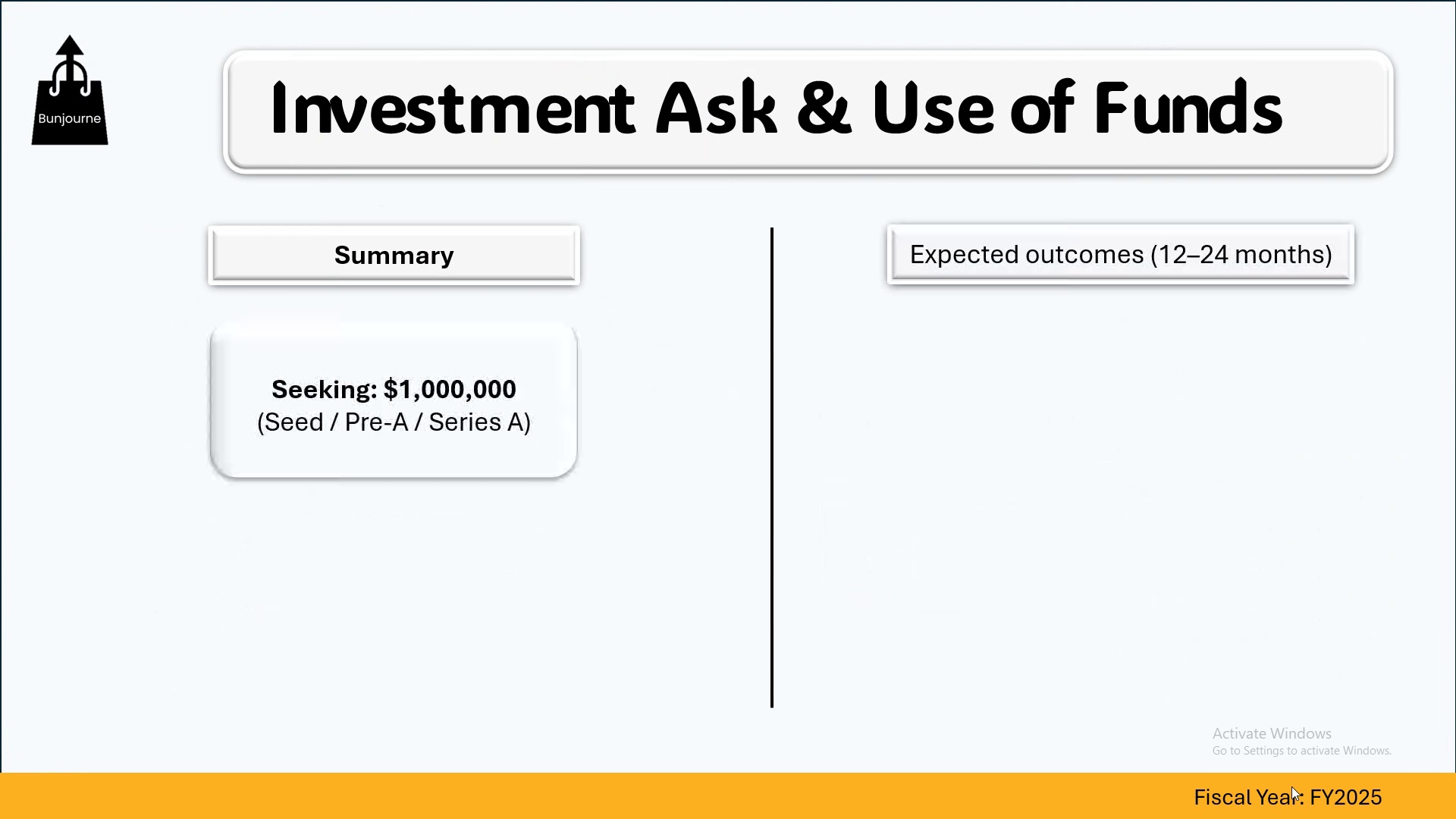 
key(ArrowRight)
 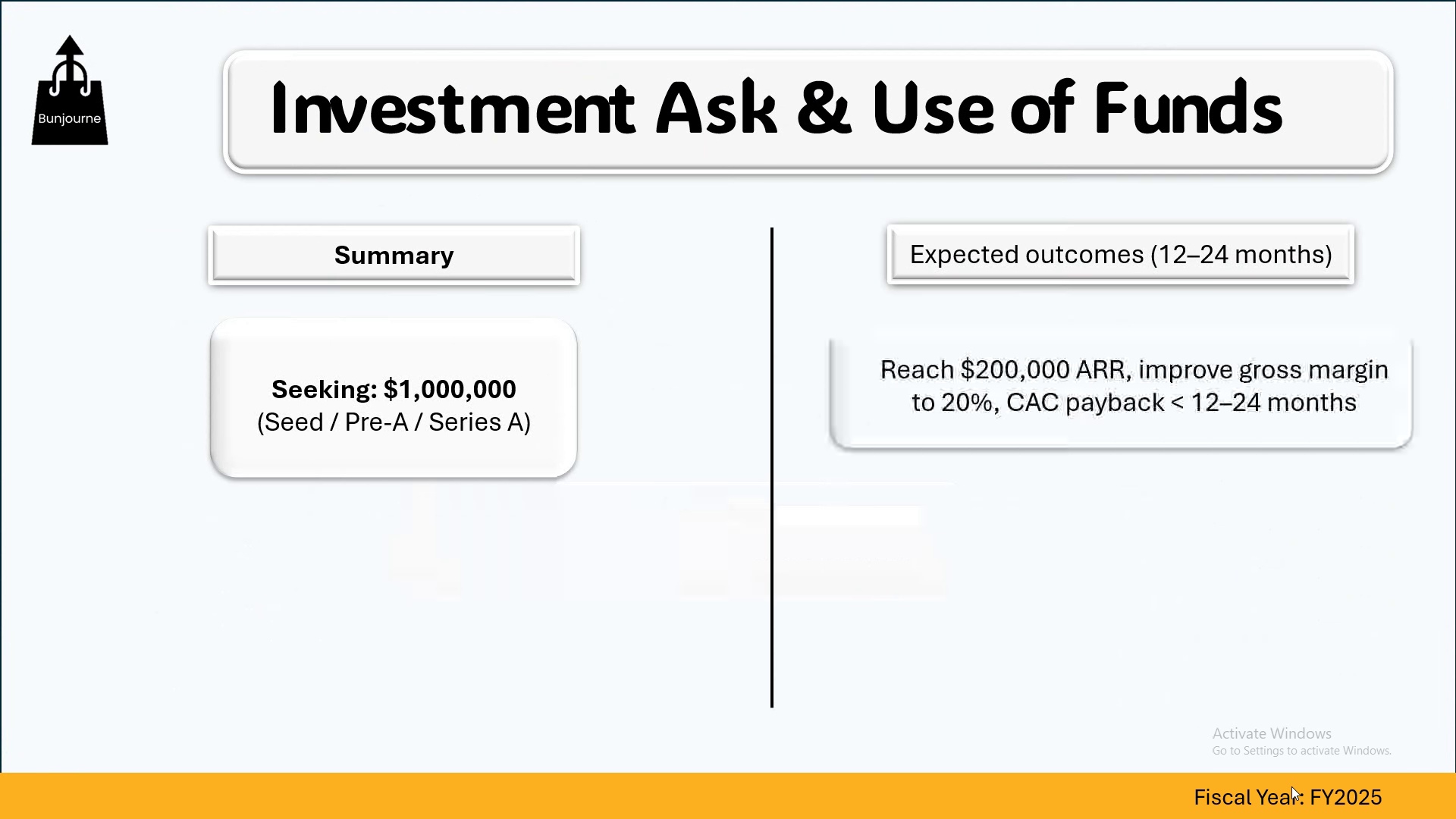 
key(ArrowRight)
 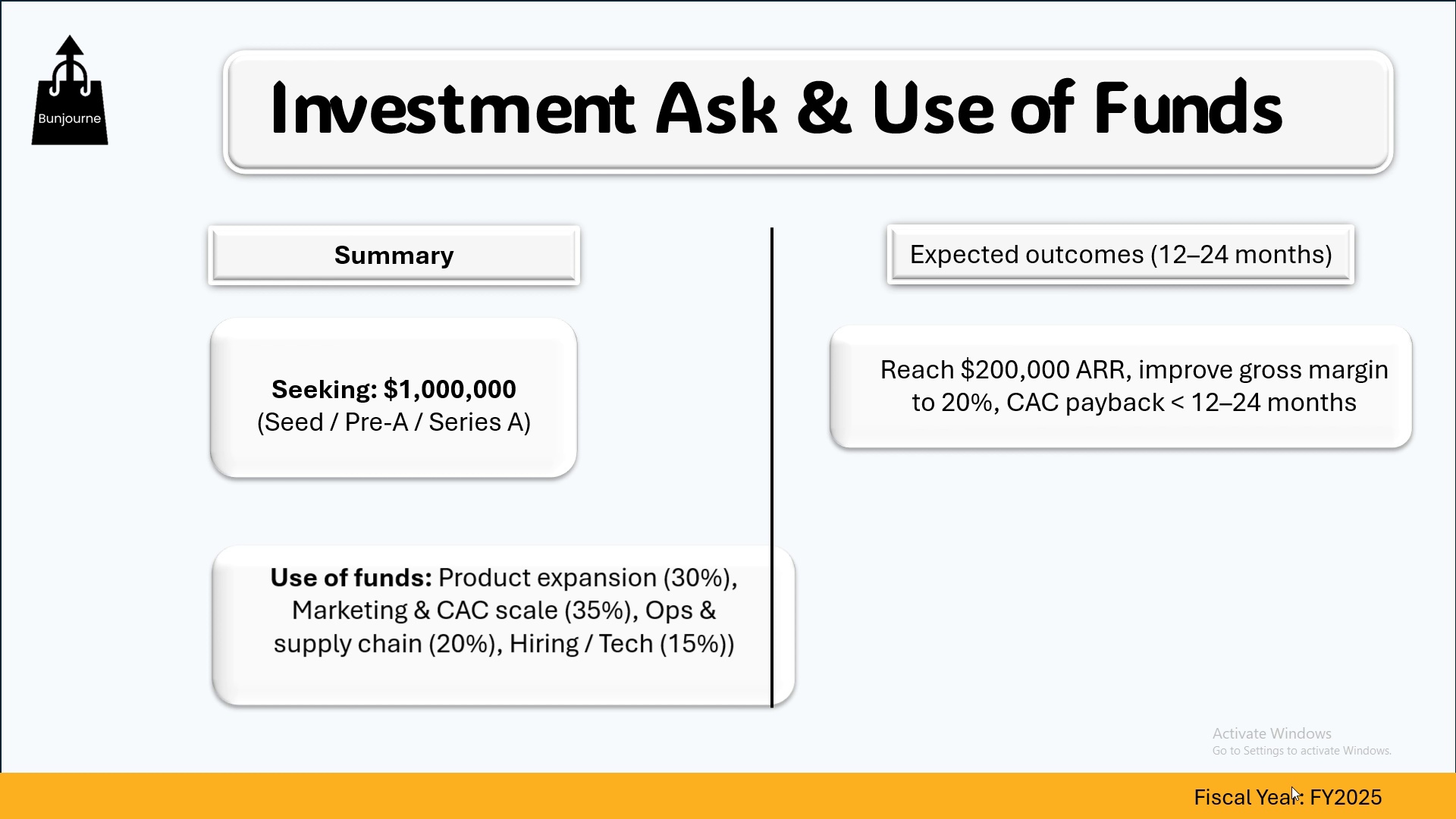 
key(ArrowRight)
 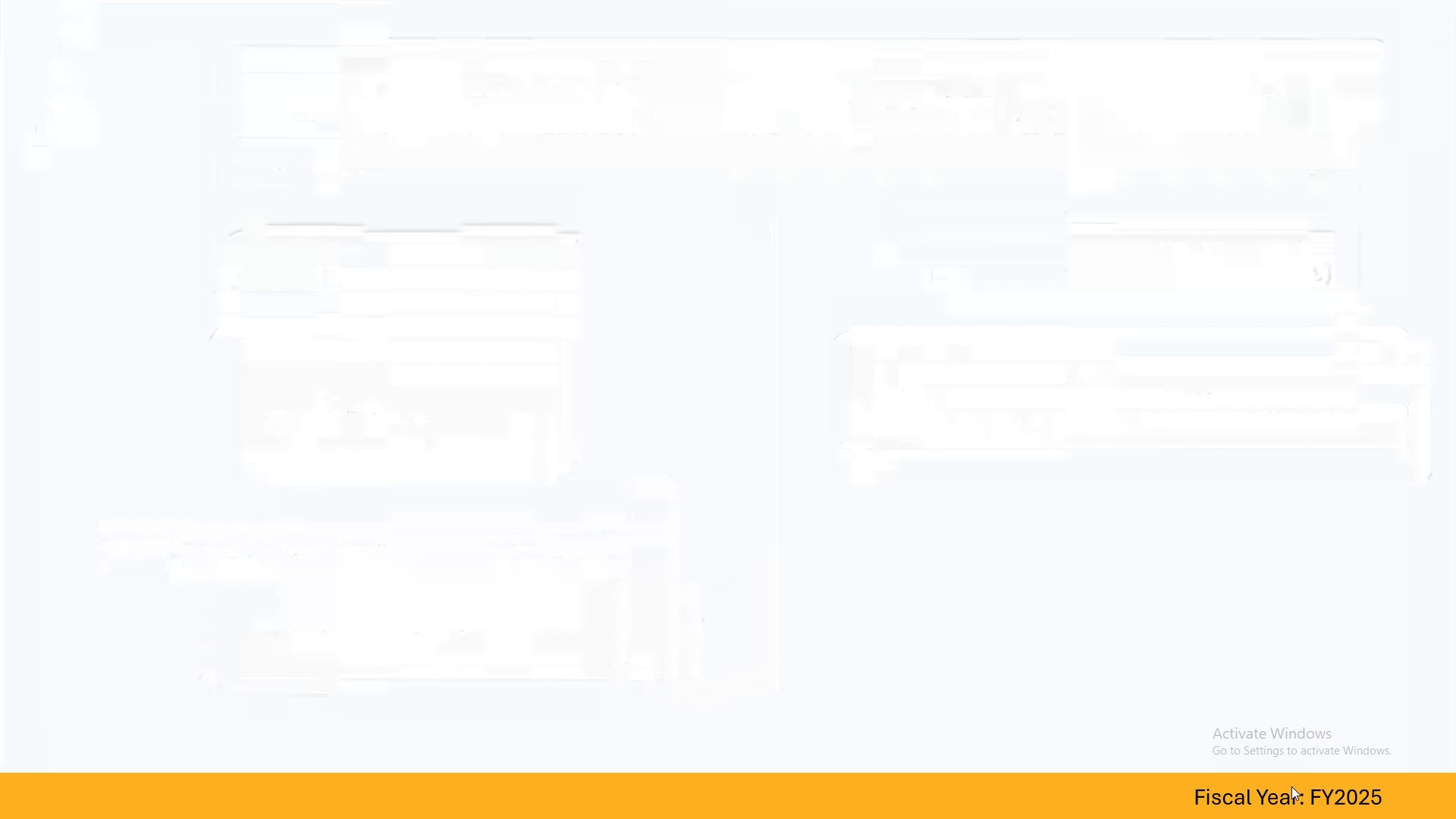 
key(ArrowRight)
 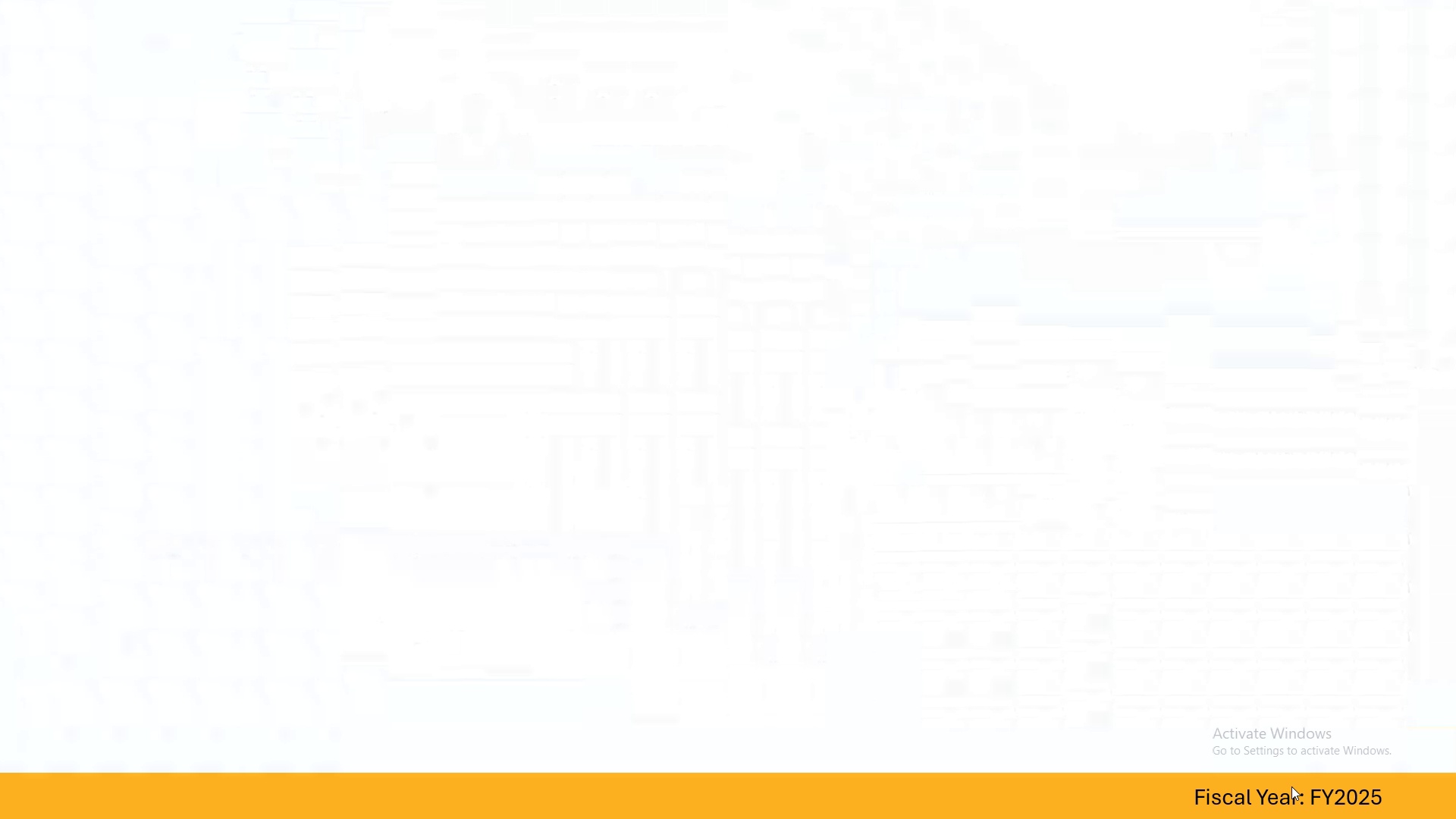 
key(ArrowRight)
 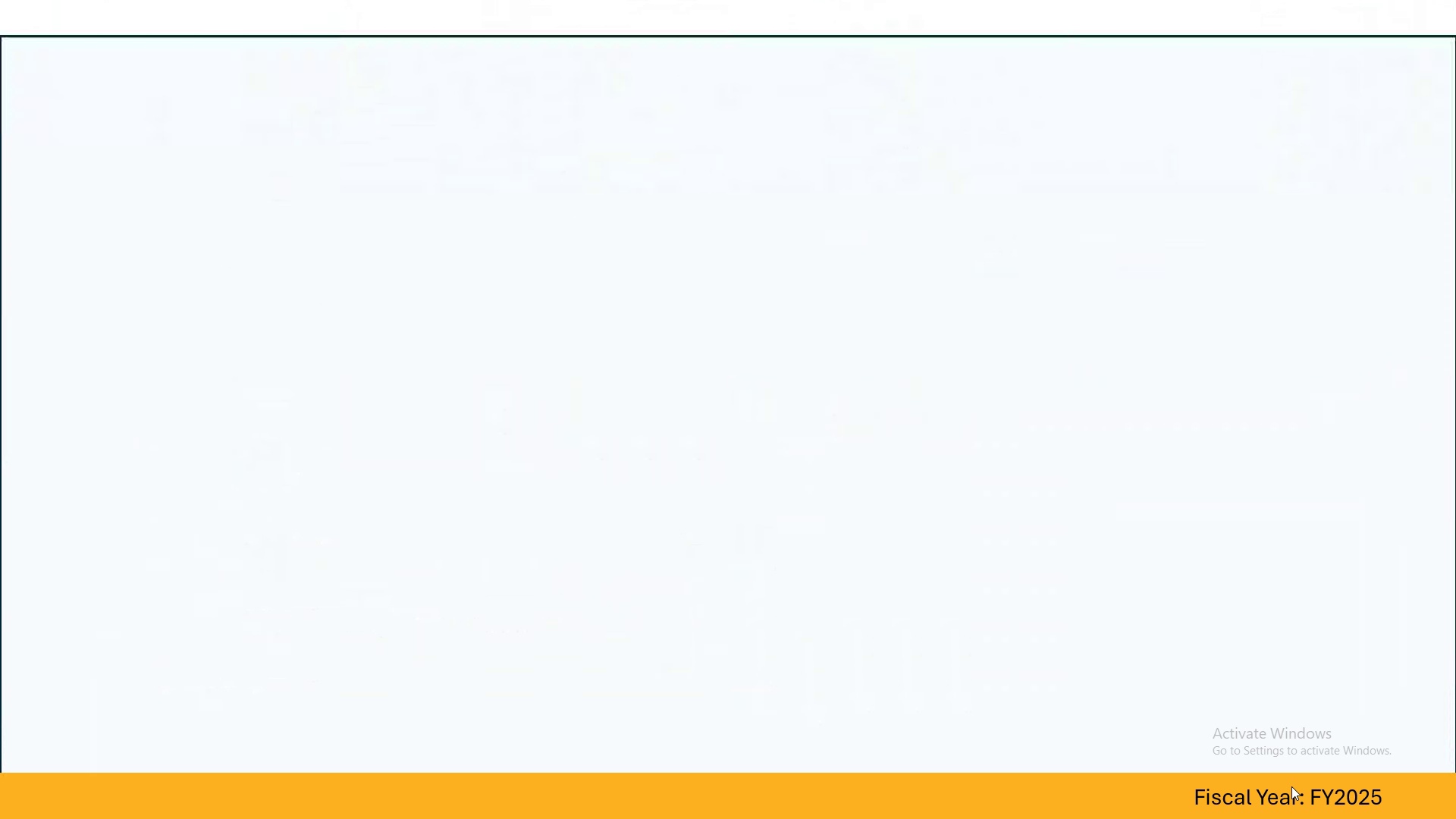 
key(ArrowRight)
 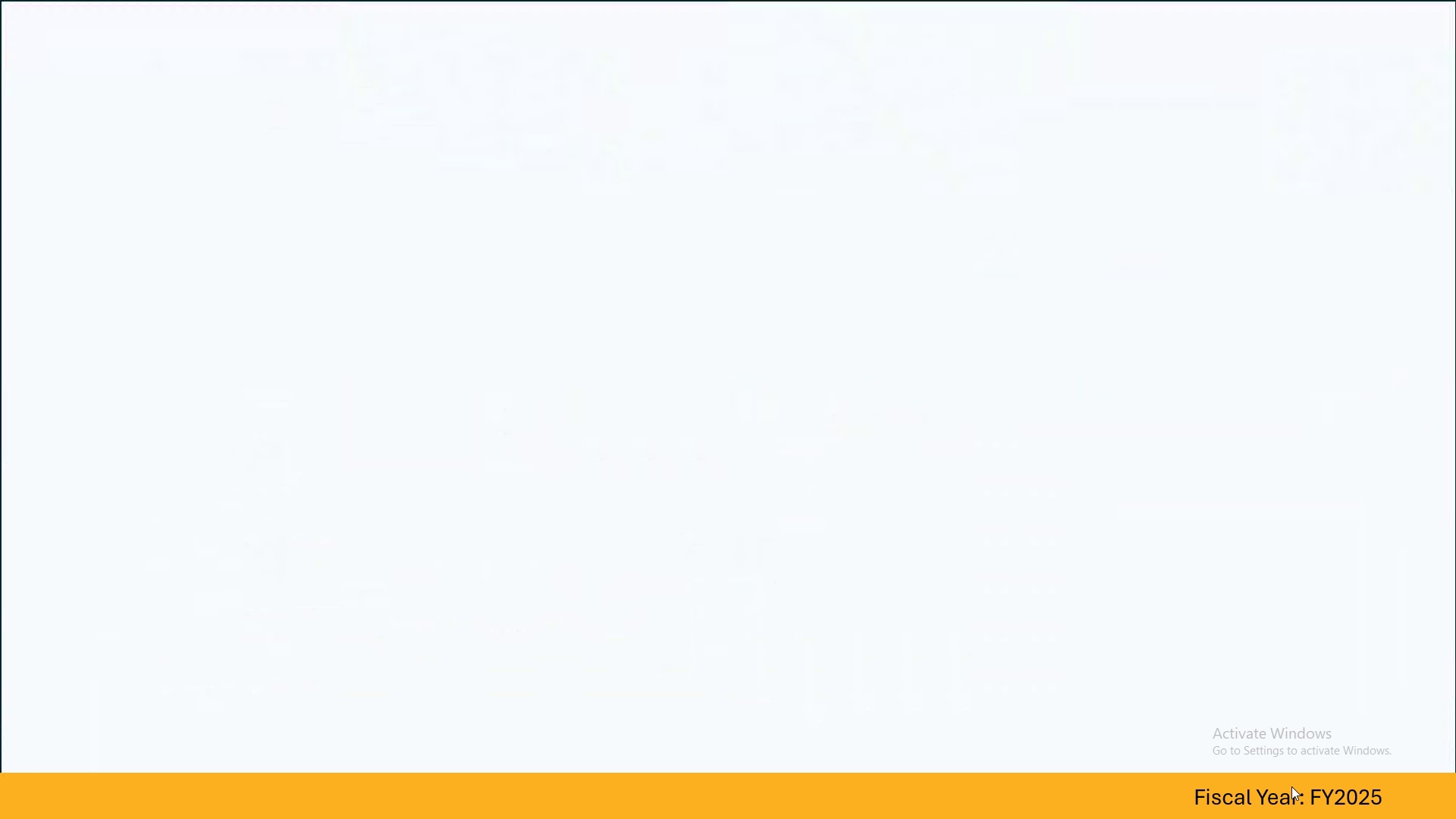 
key(ArrowRight)
 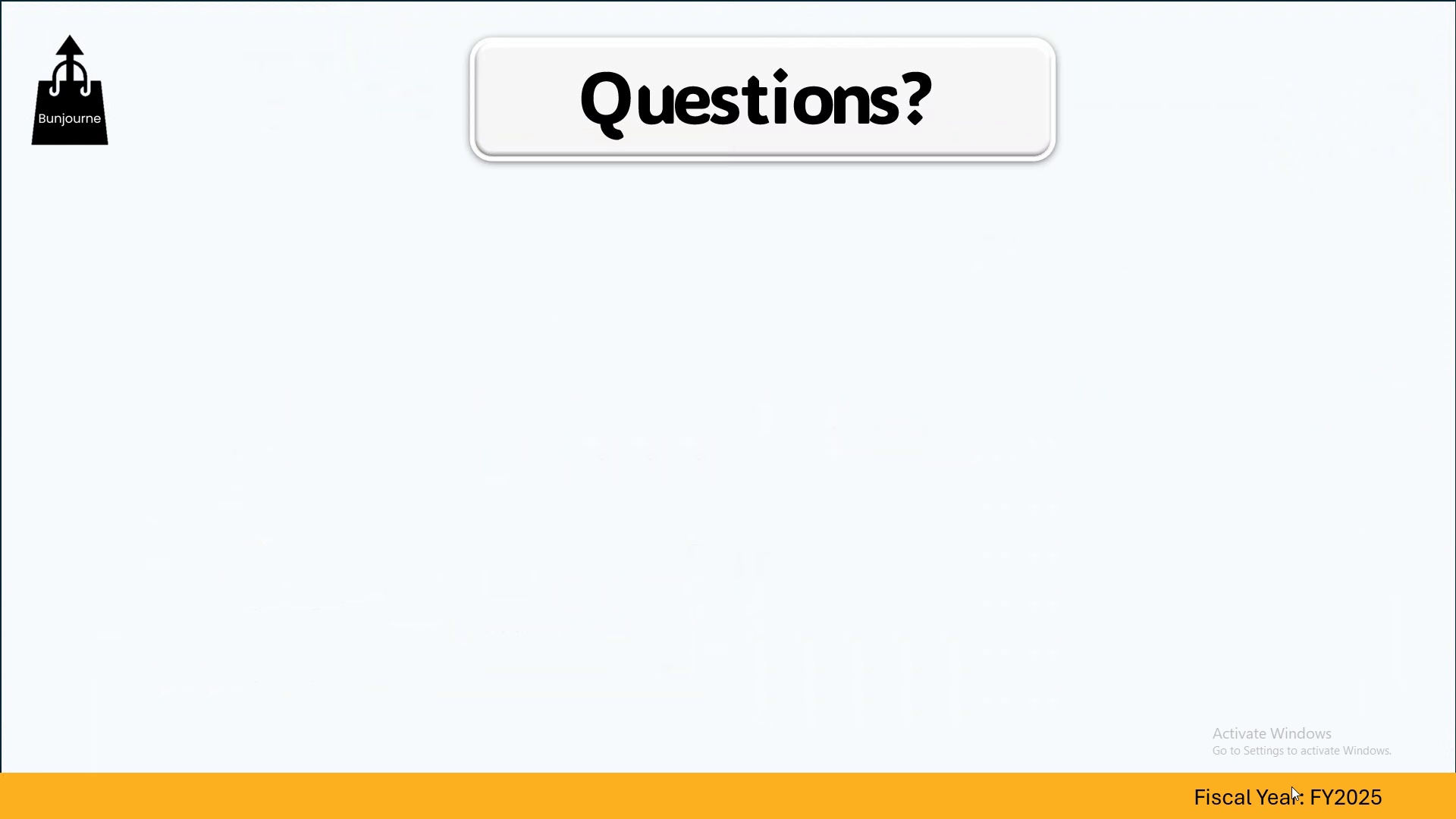 
key(ArrowRight)
 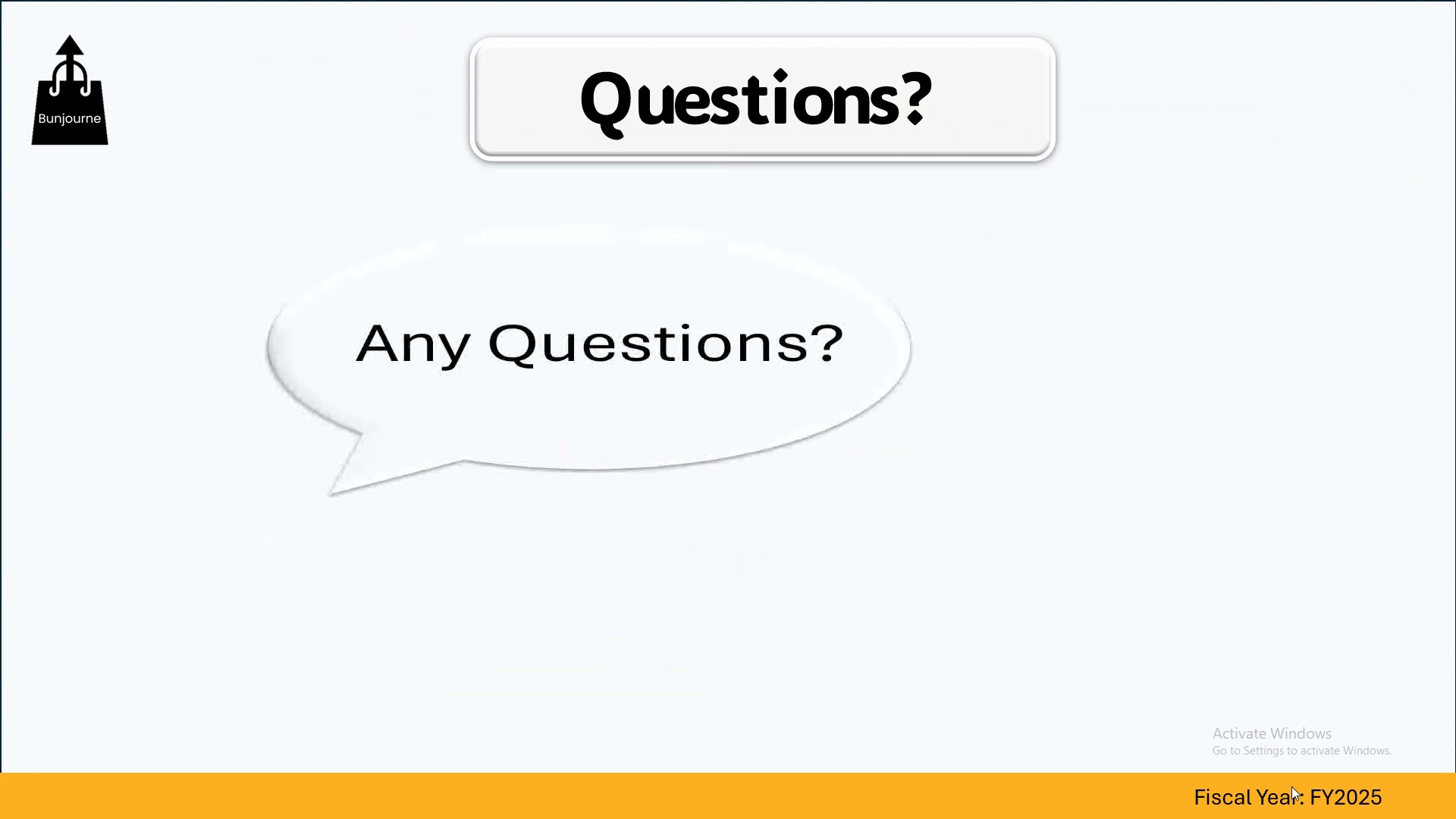 
key(ArrowRight)
 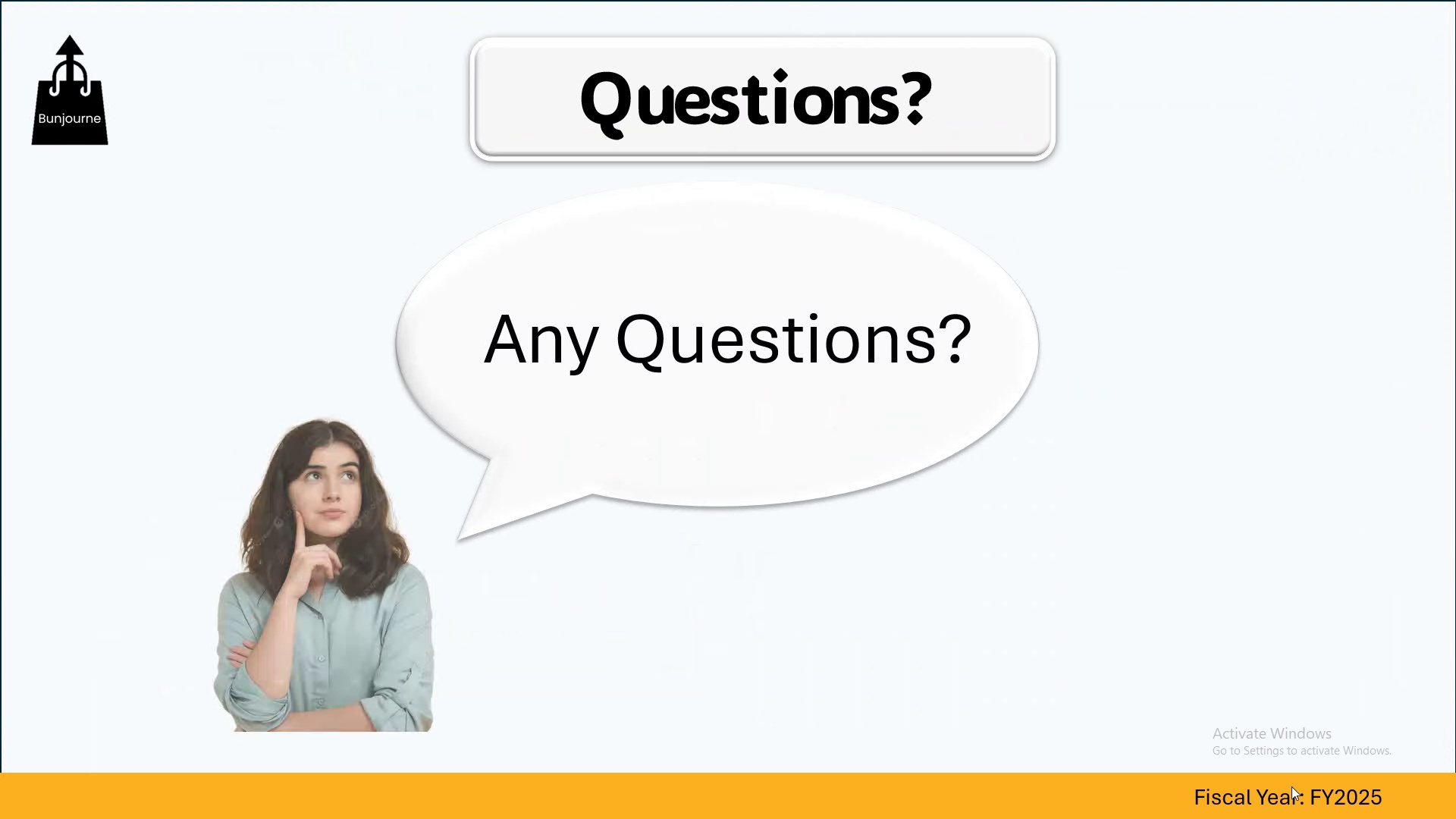 
key(ArrowRight)
 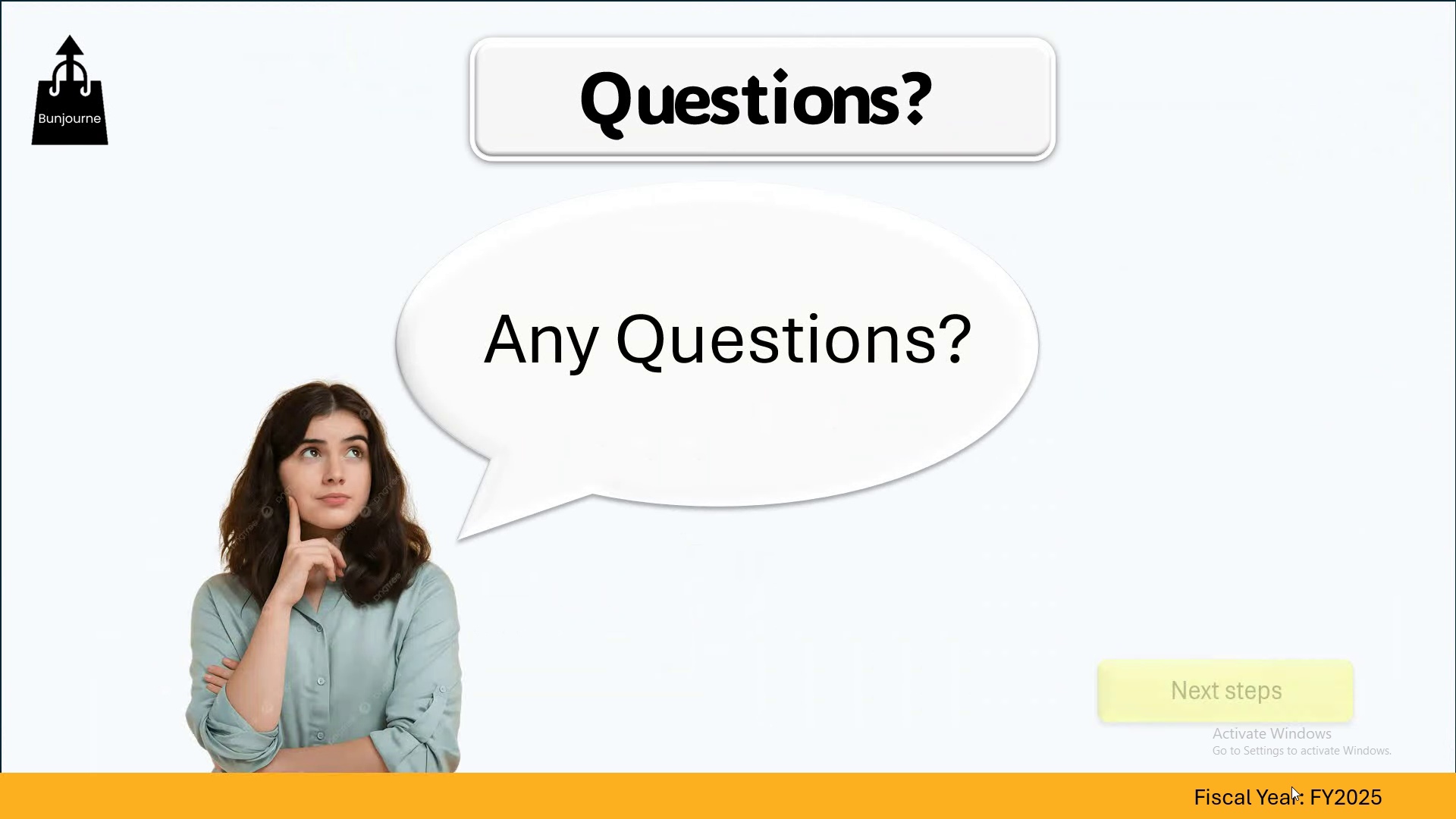 
key(ArrowRight)
 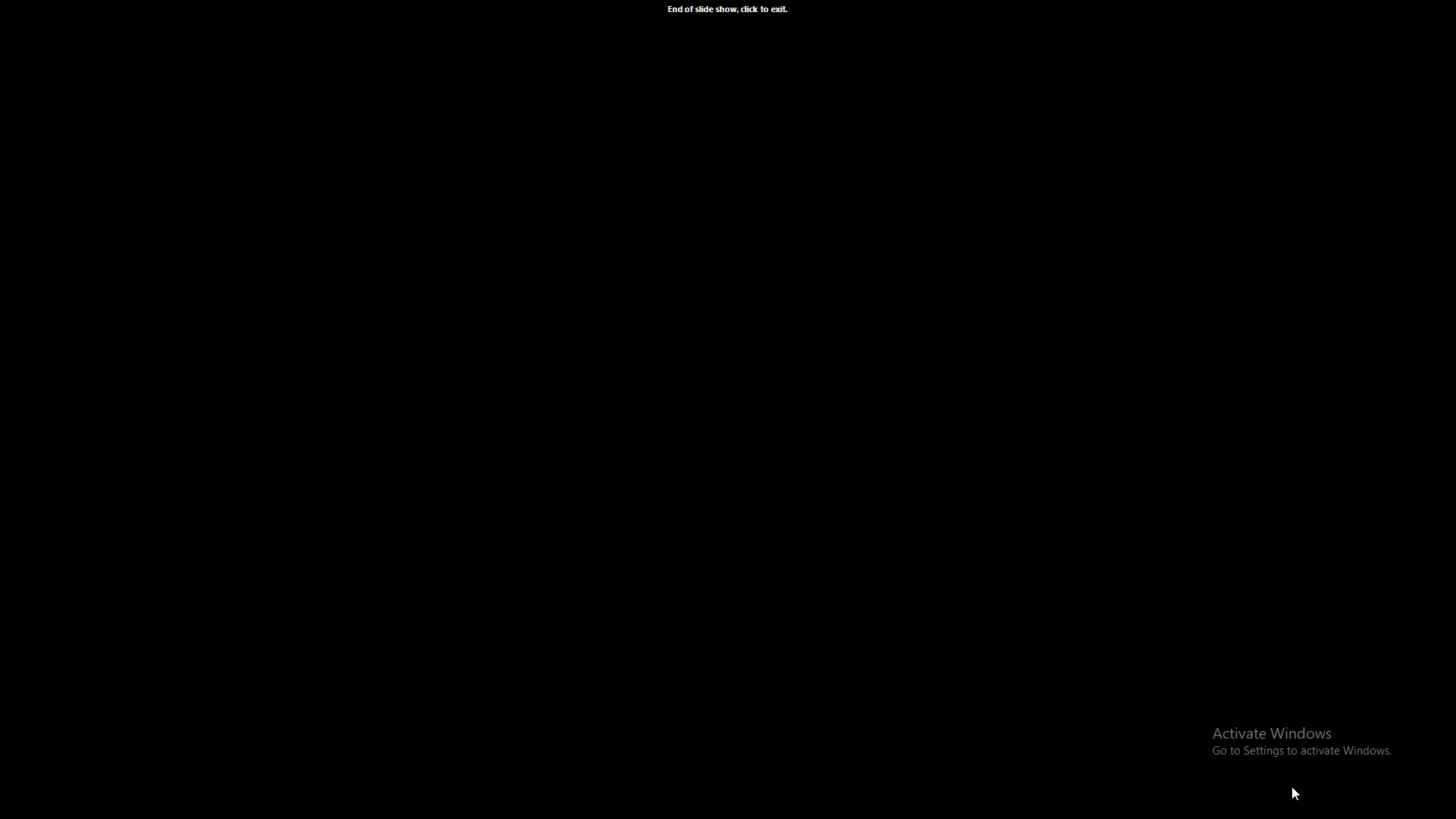 
key(ArrowRight)
 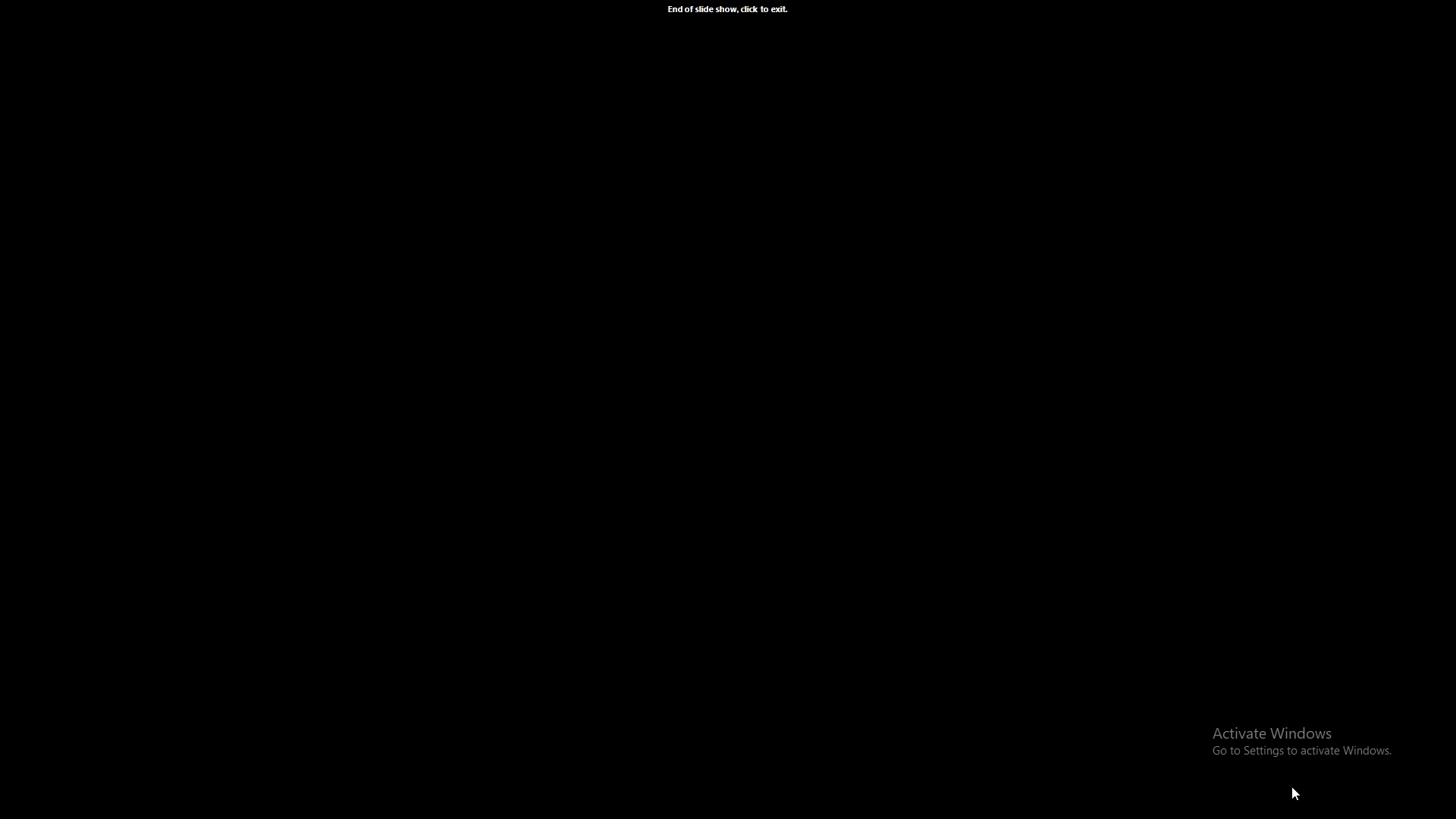 
key(ArrowRight)
 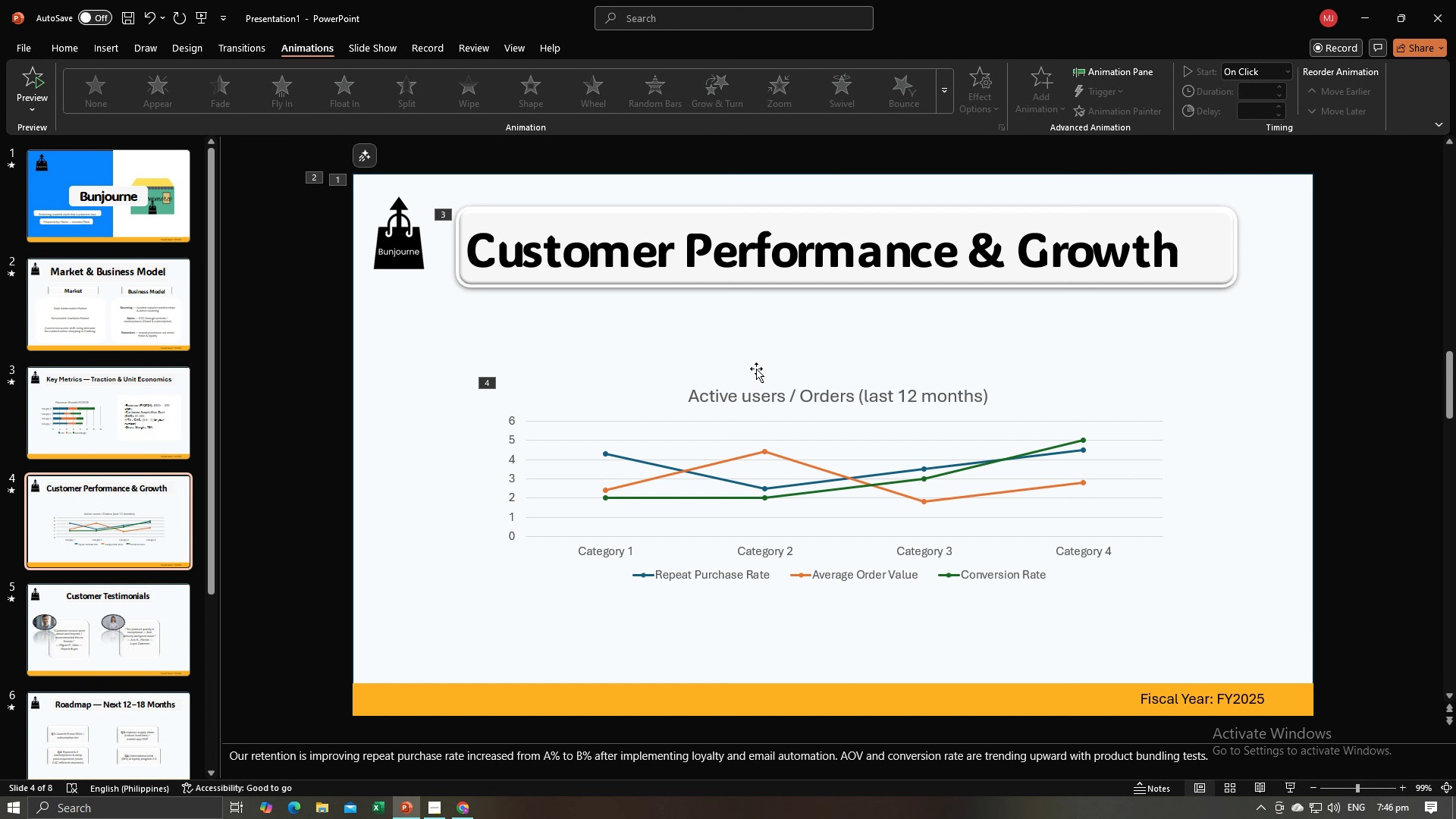 
left_click([852, 284])
 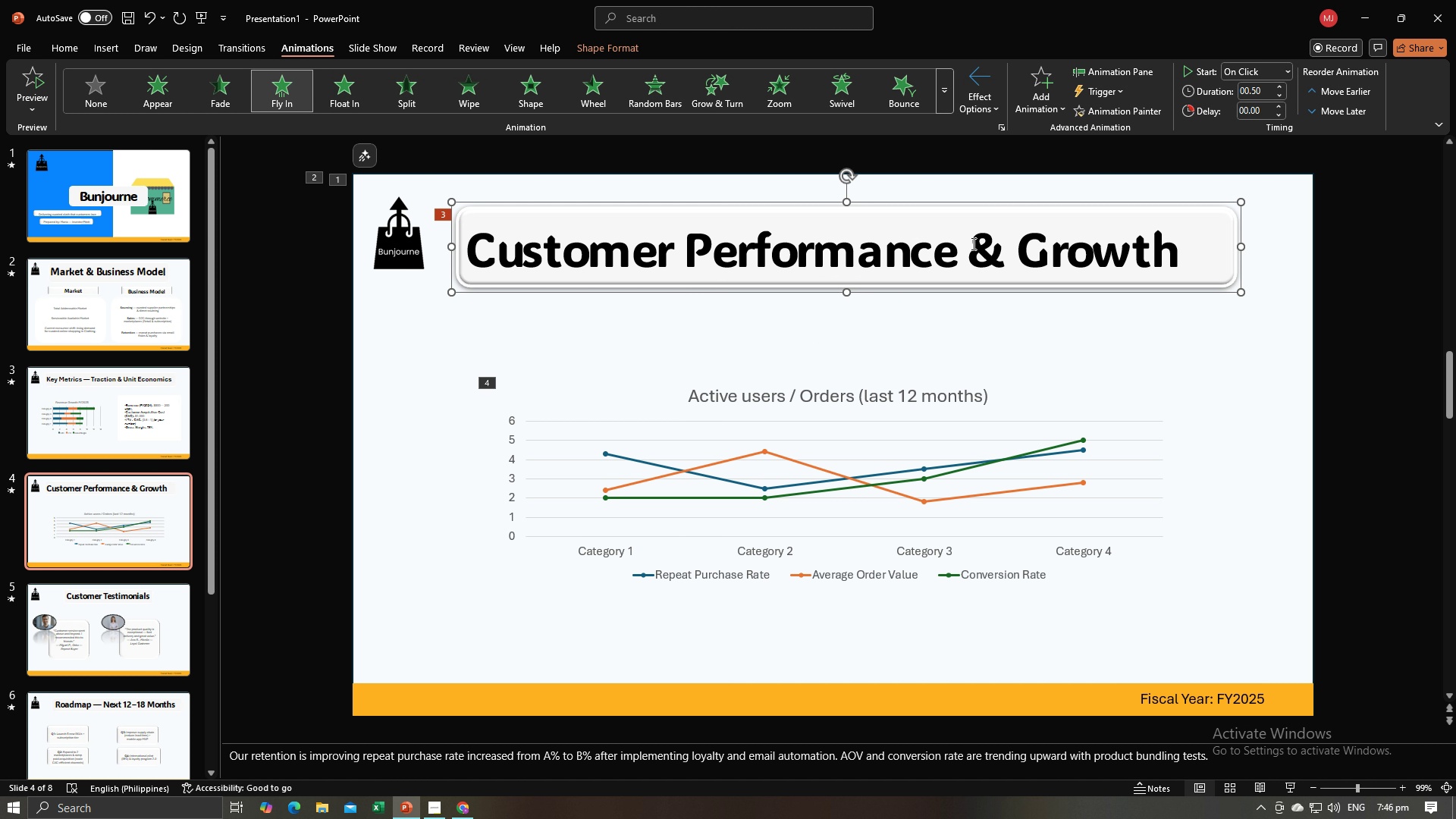 
left_click([971, 251])
 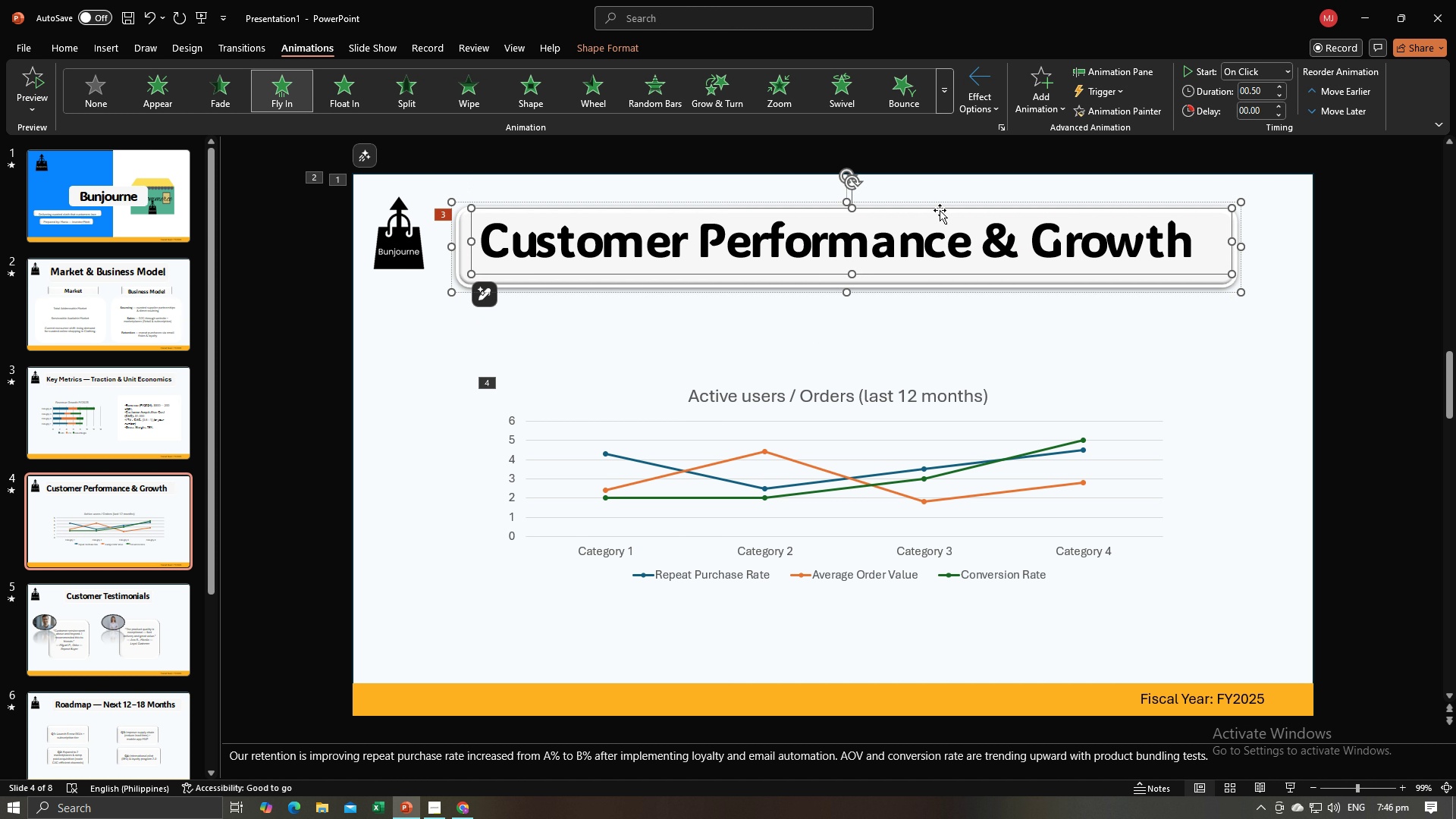 
left_click([1193, 334])
 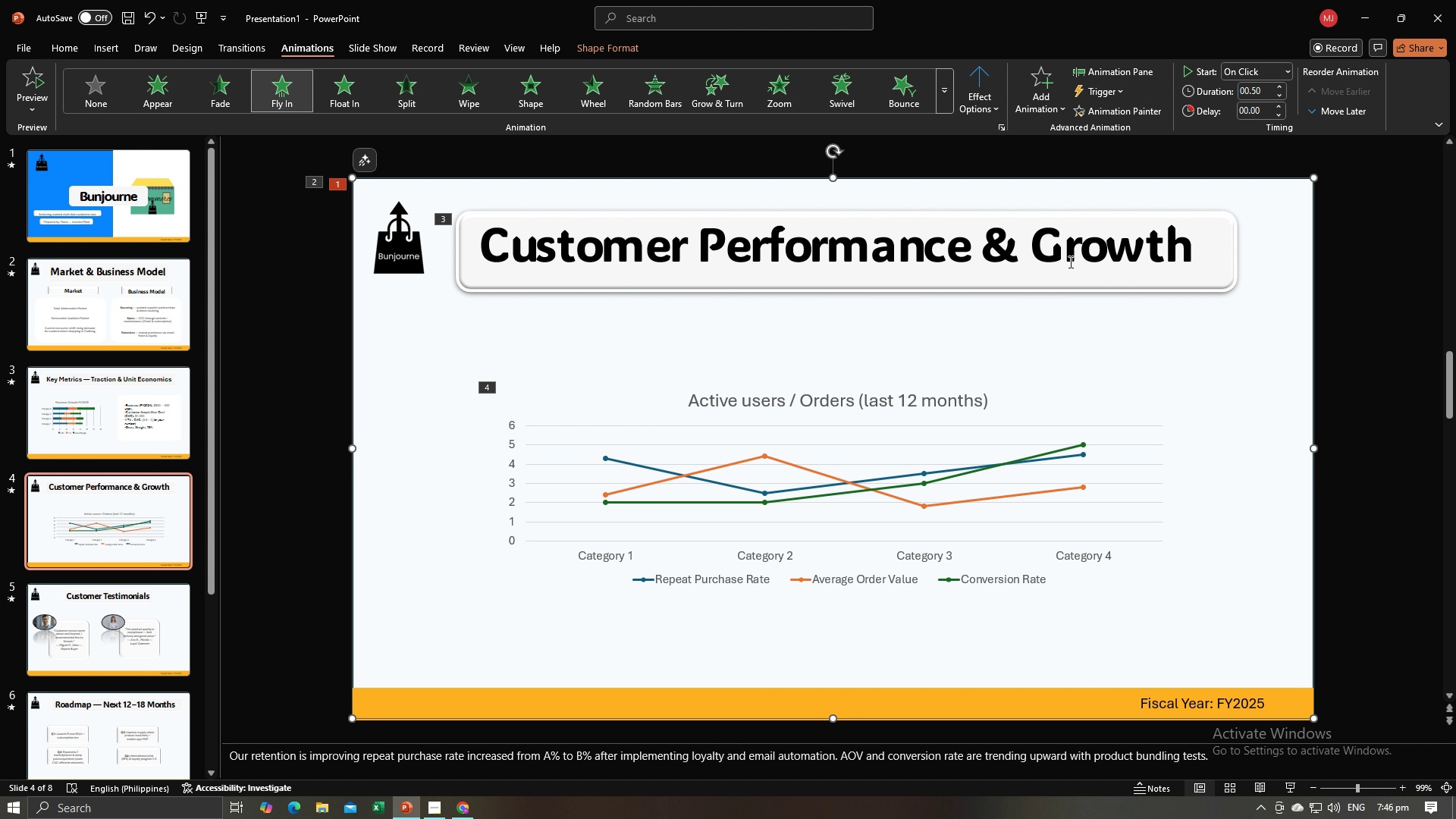 
left_click([1069, 262])
 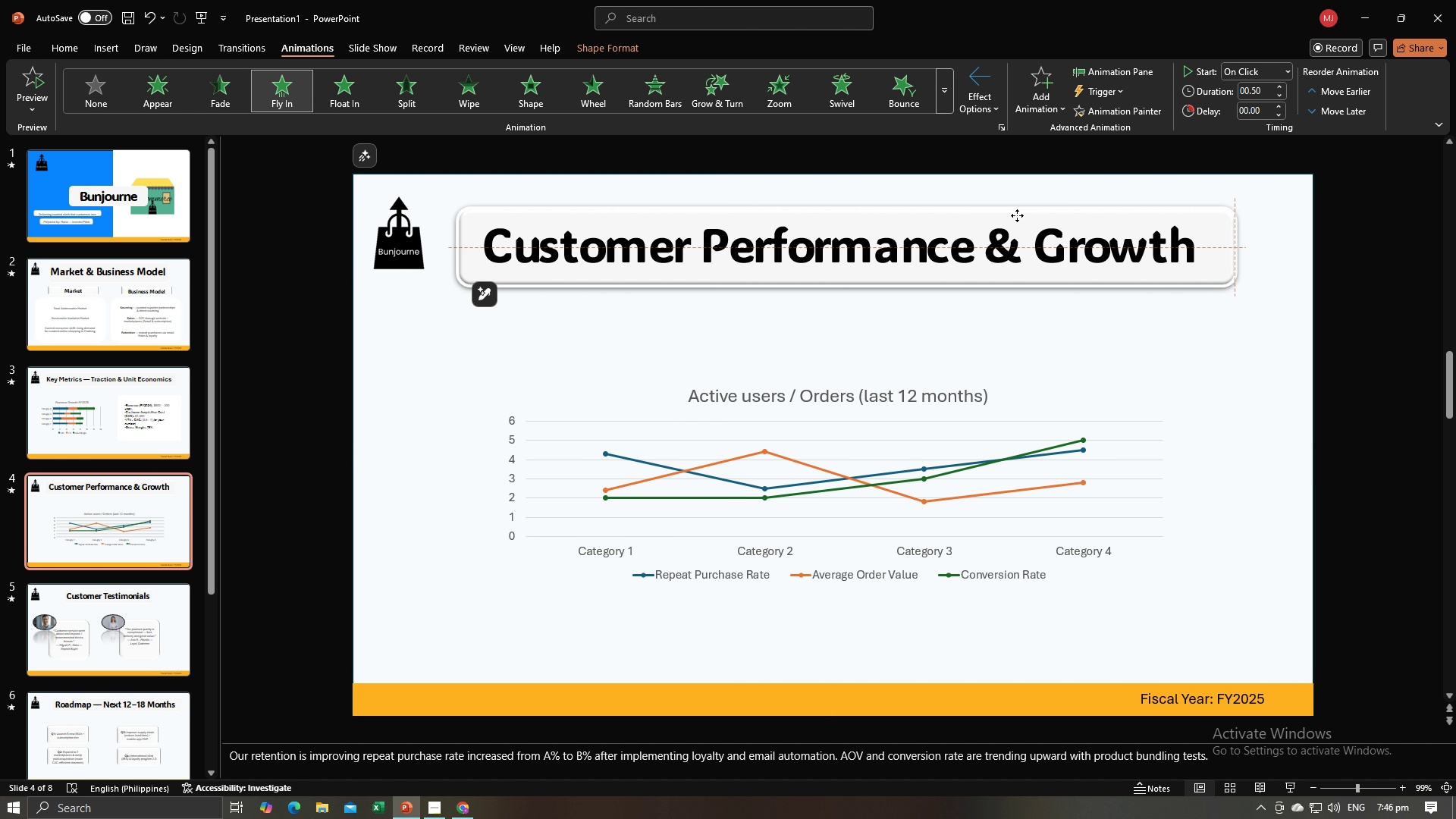 